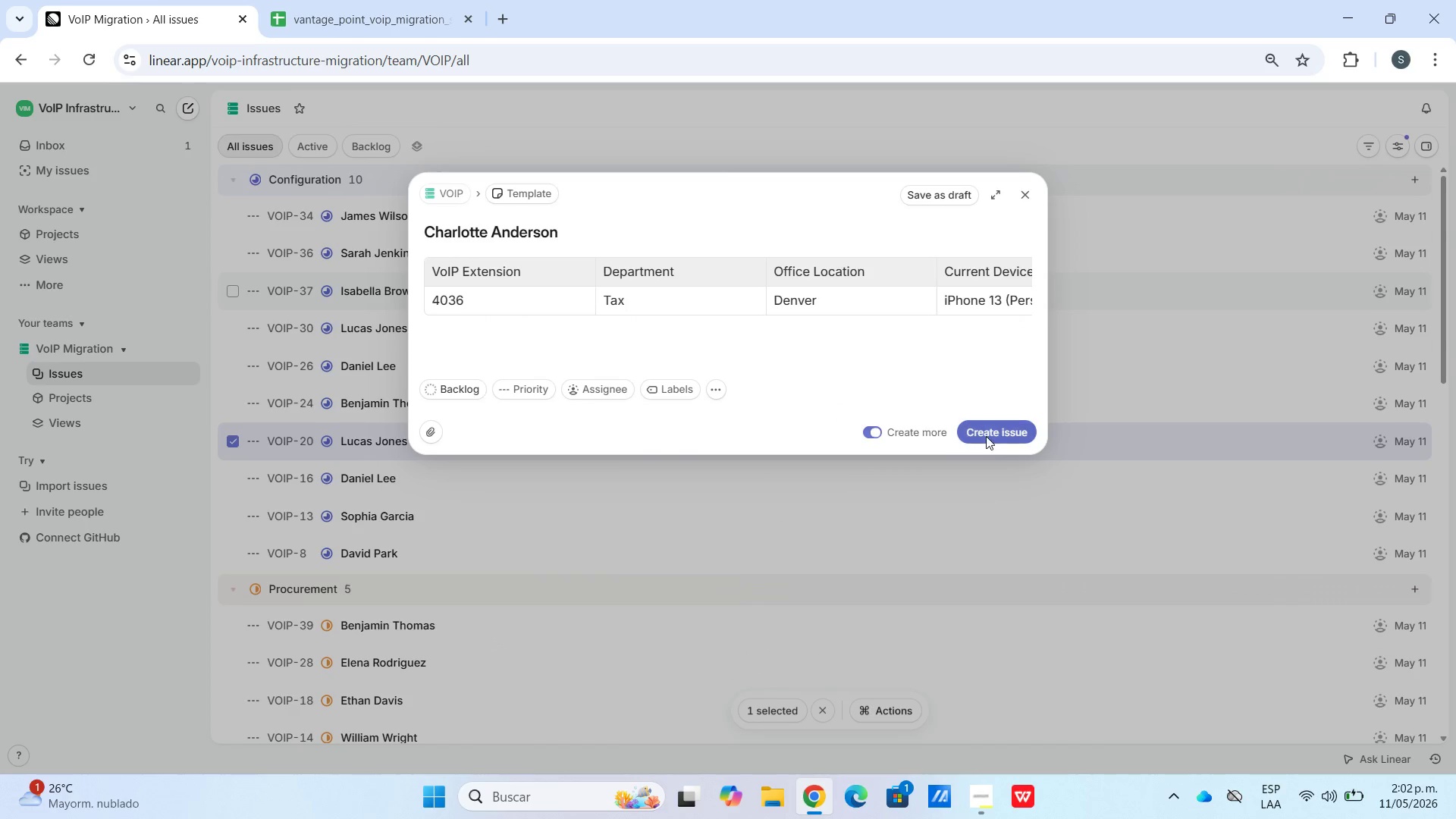 
left_click([987, 436])
 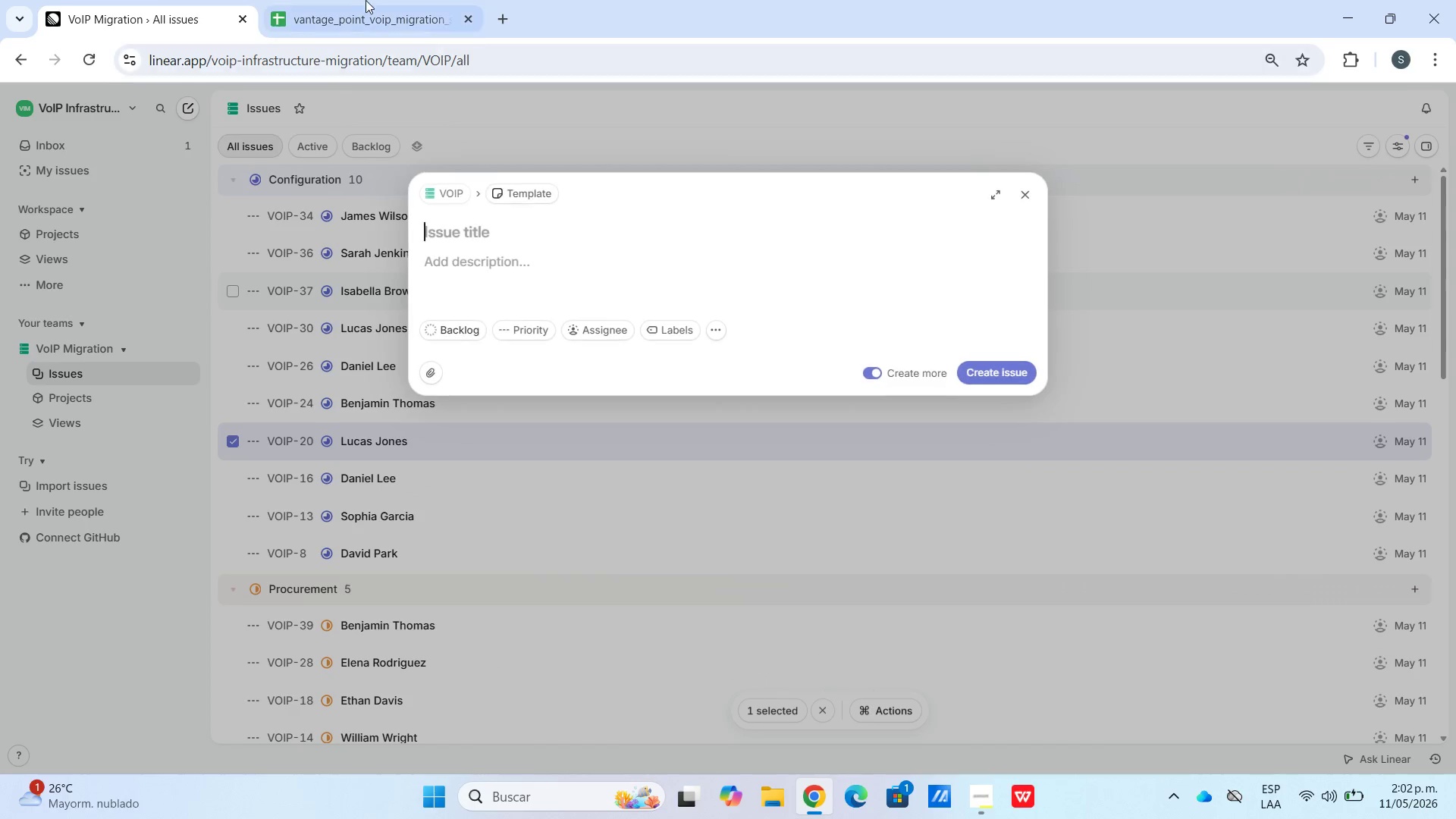 
left_click([386, 0])
 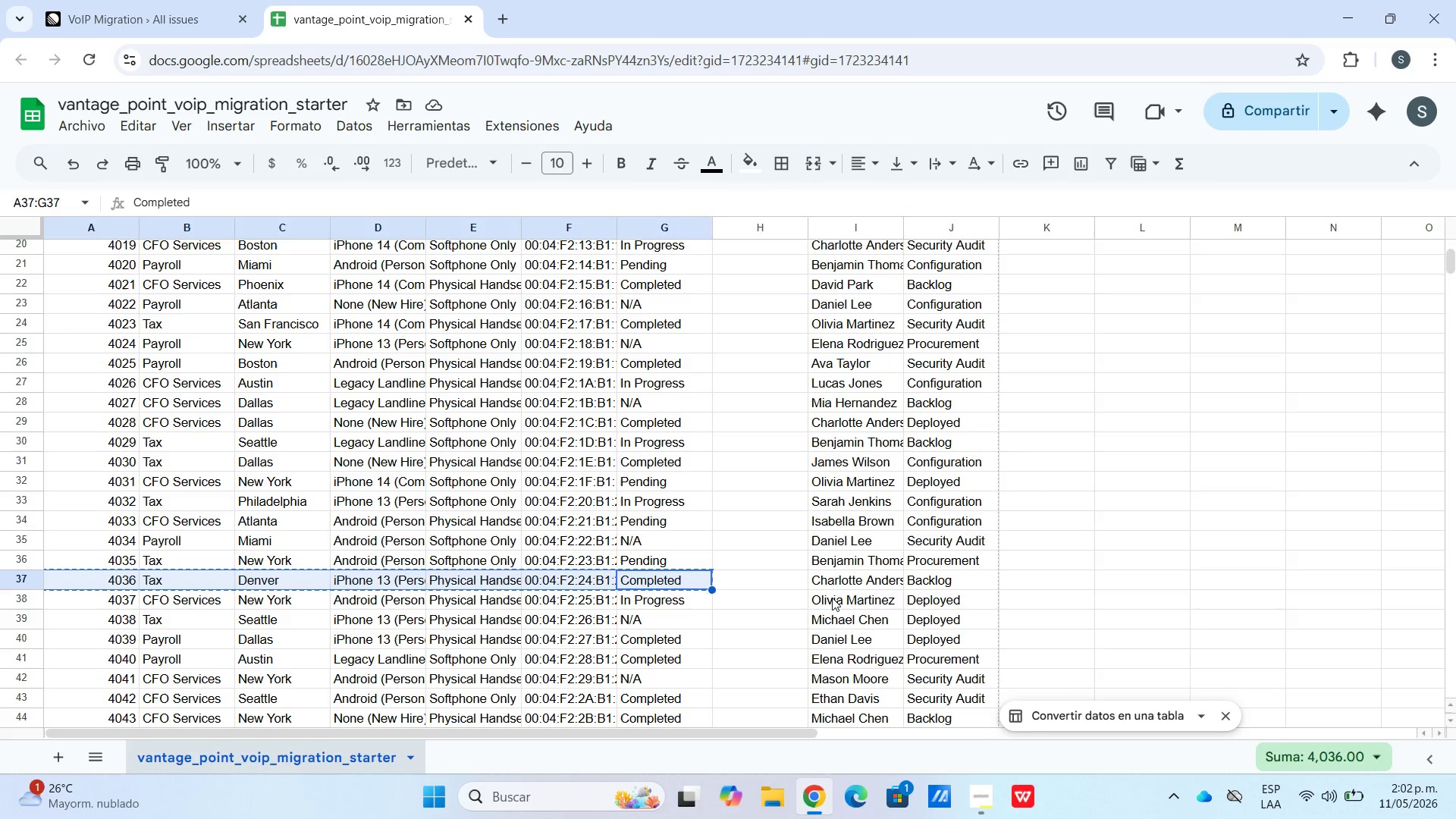 
key(Control+C)
 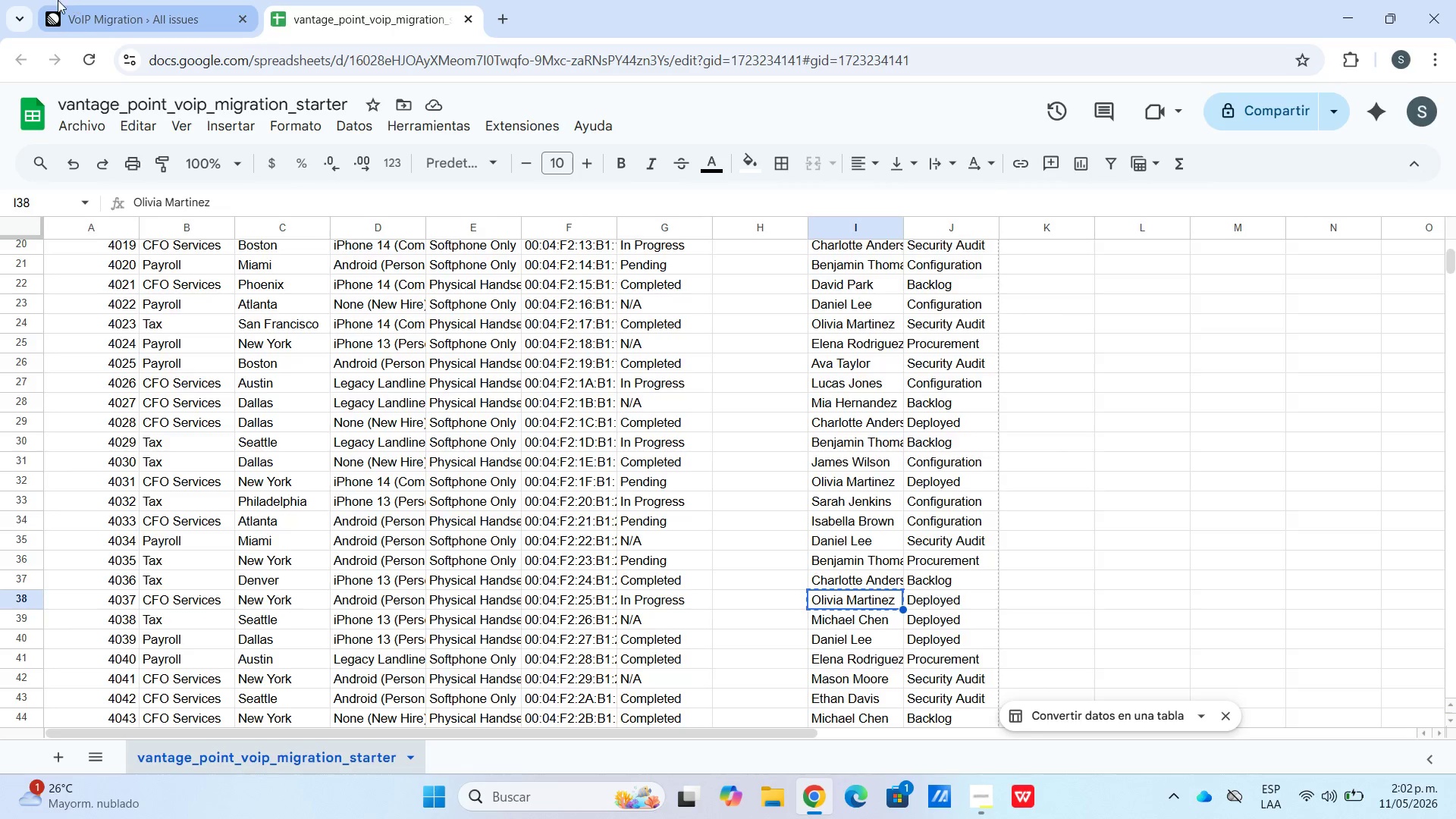 
key(Control+V)
 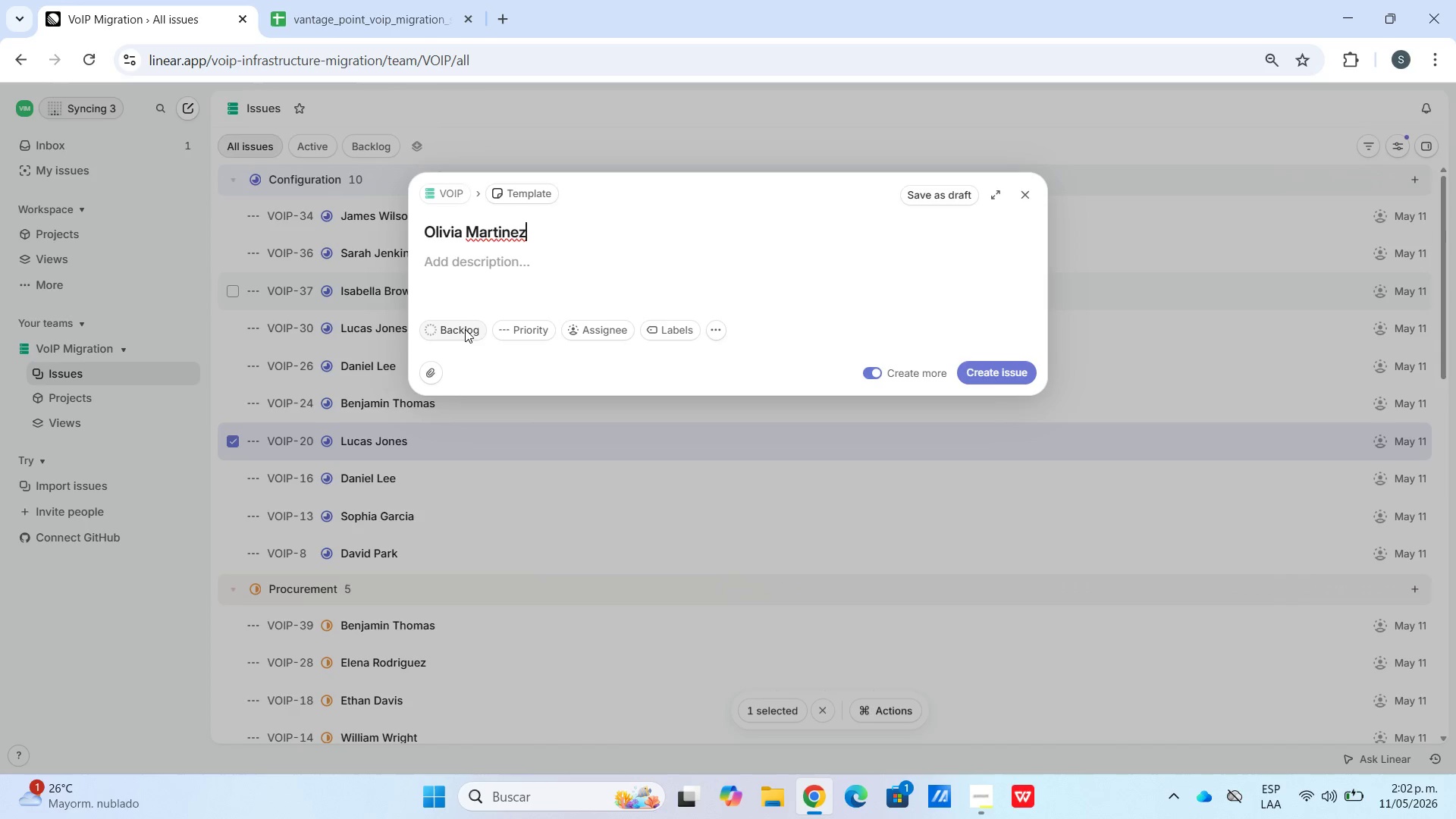 
left_click([465, 334])
 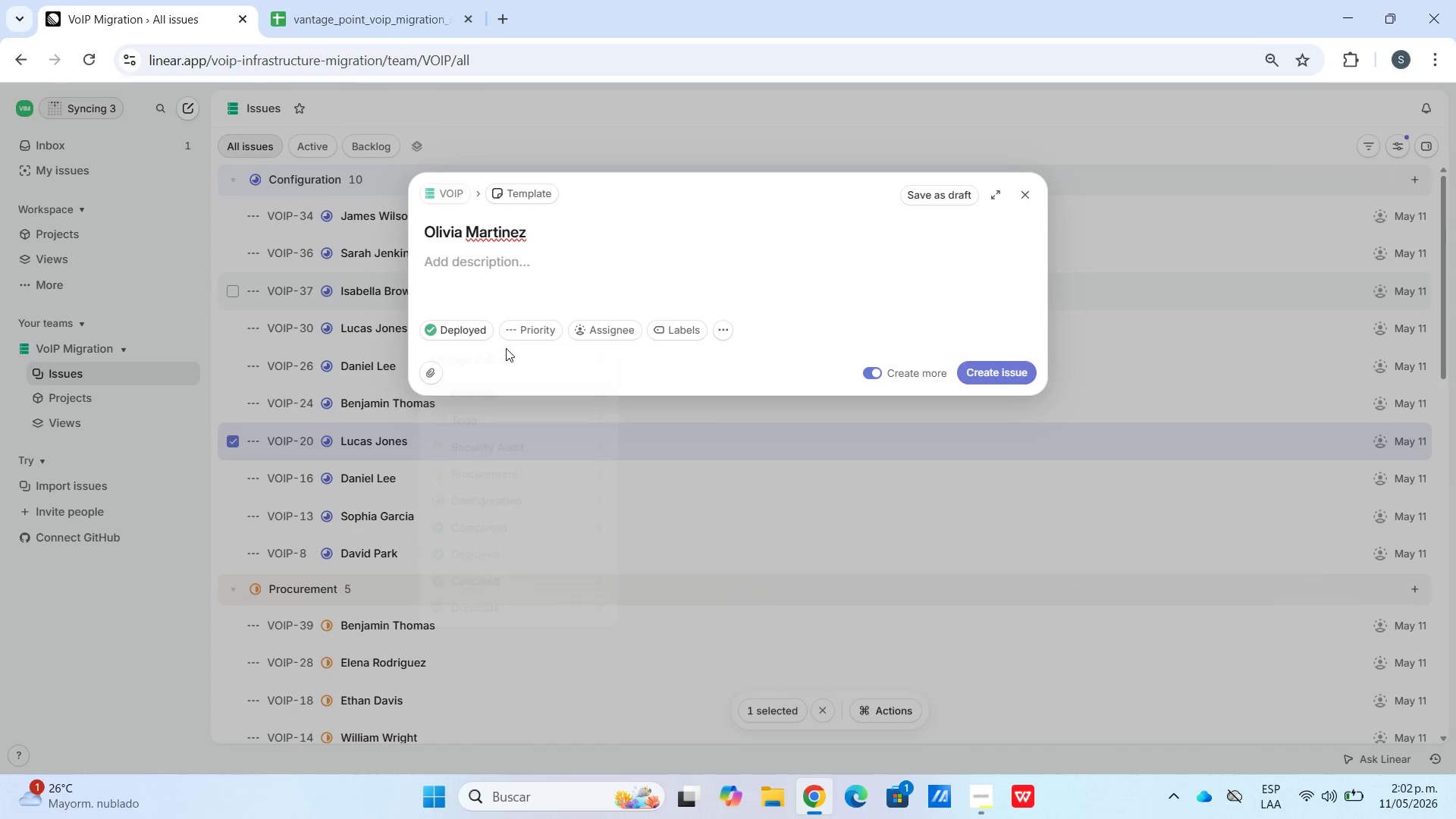 
left_click([509, 283])
 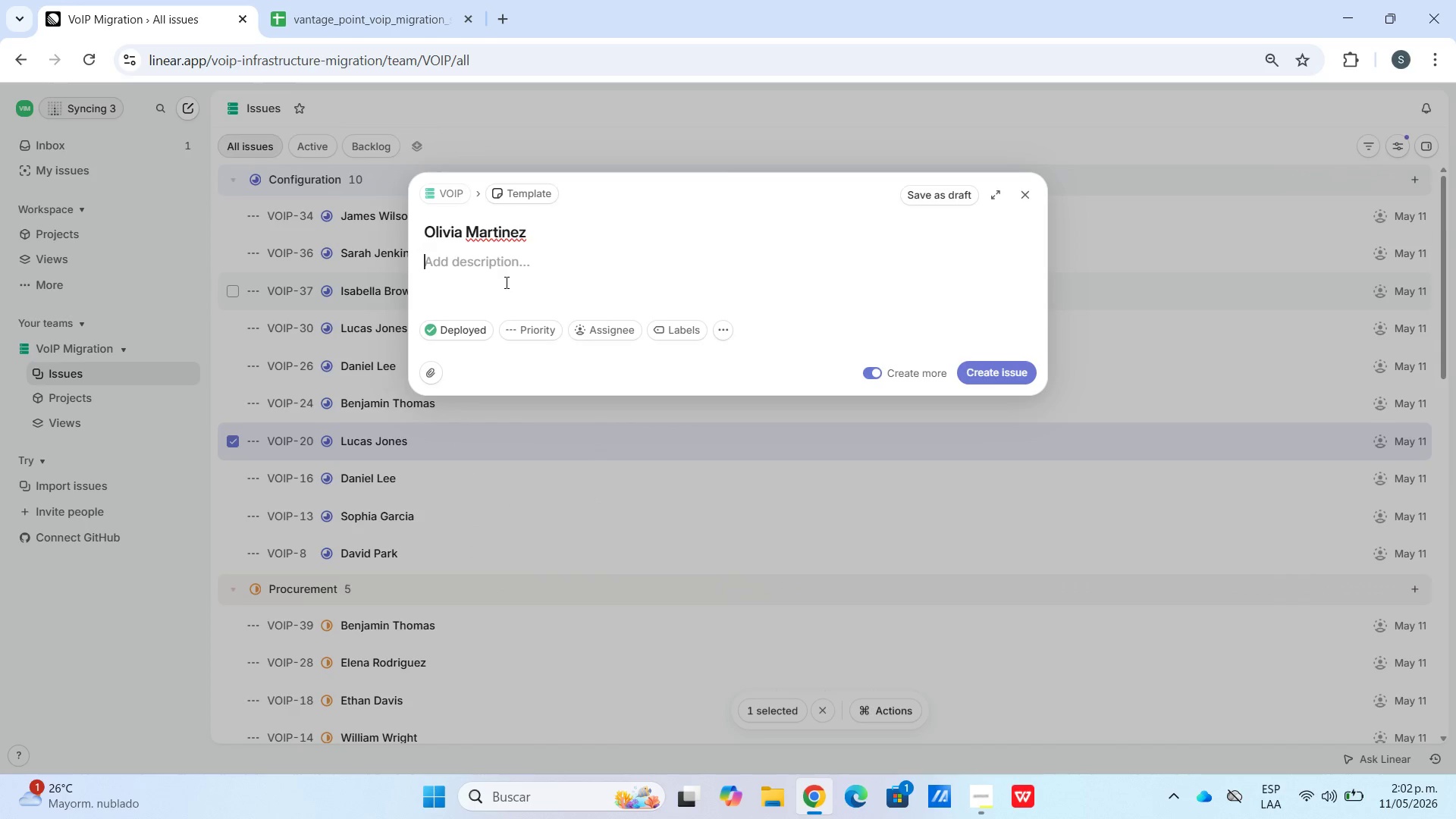 
key(Meta+V)
 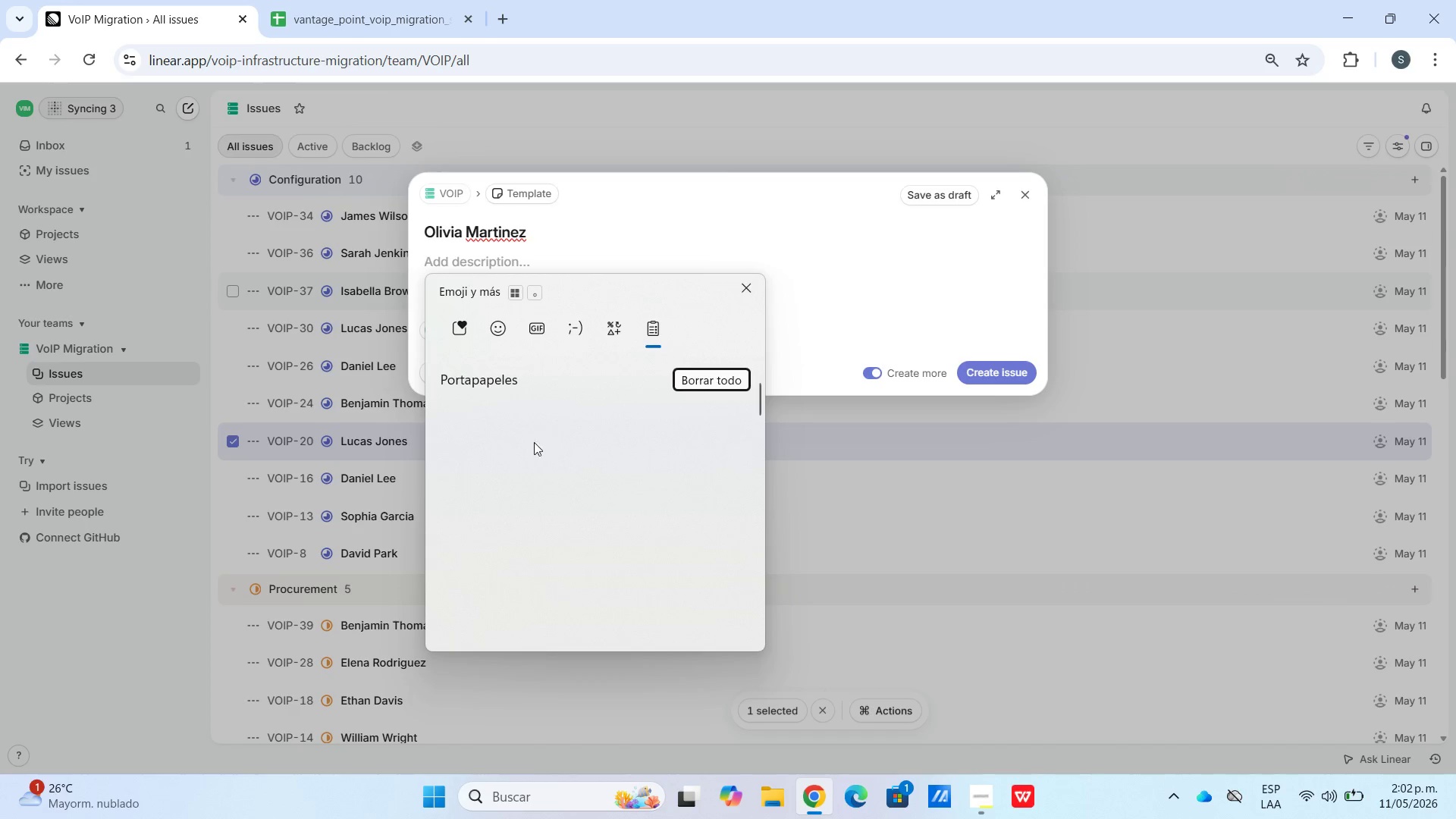 
left_click_drag(start_coordinate=[519, 485], to_coordinate=[519, 476])
 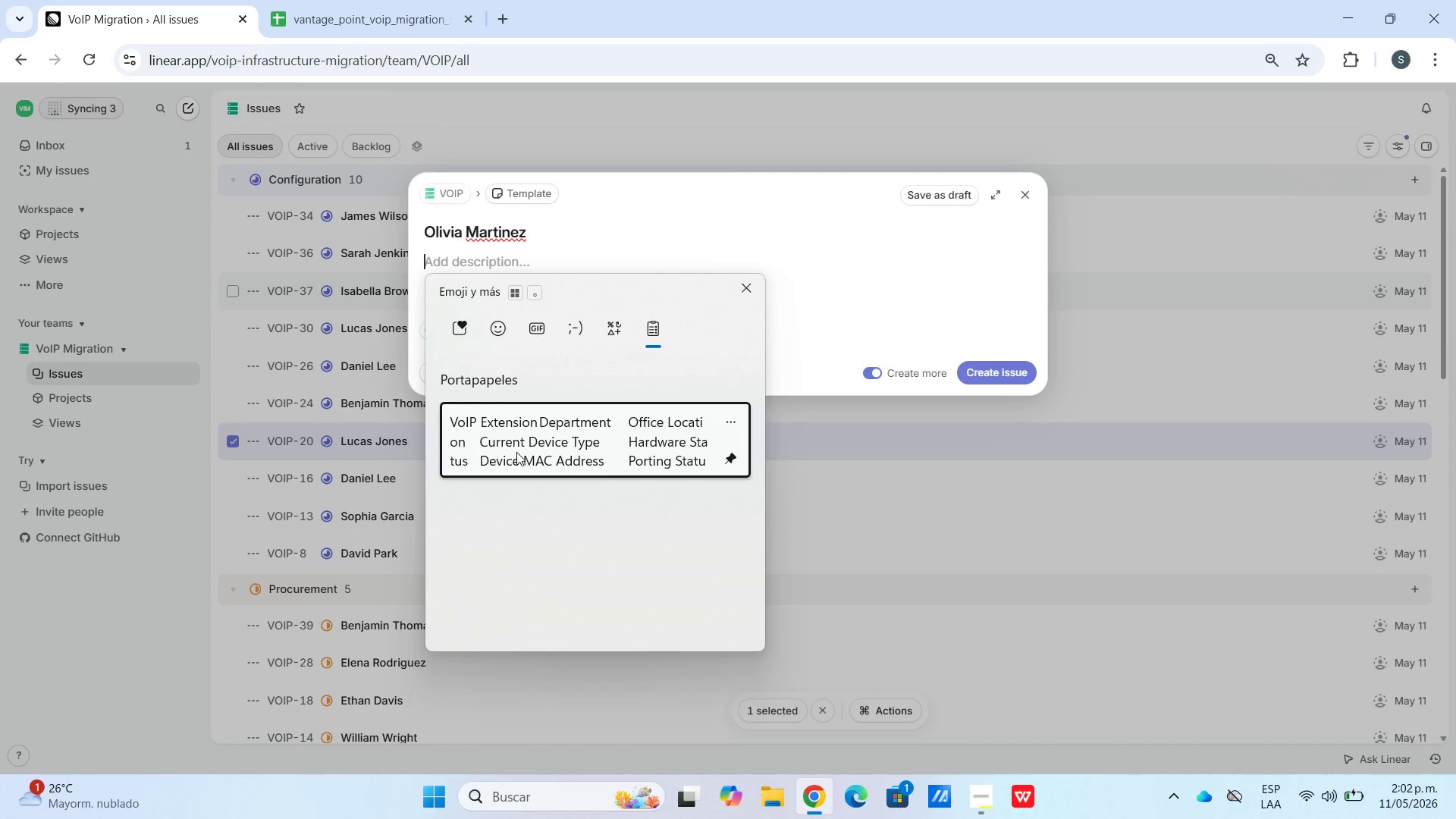 
double_click([517, 451])
 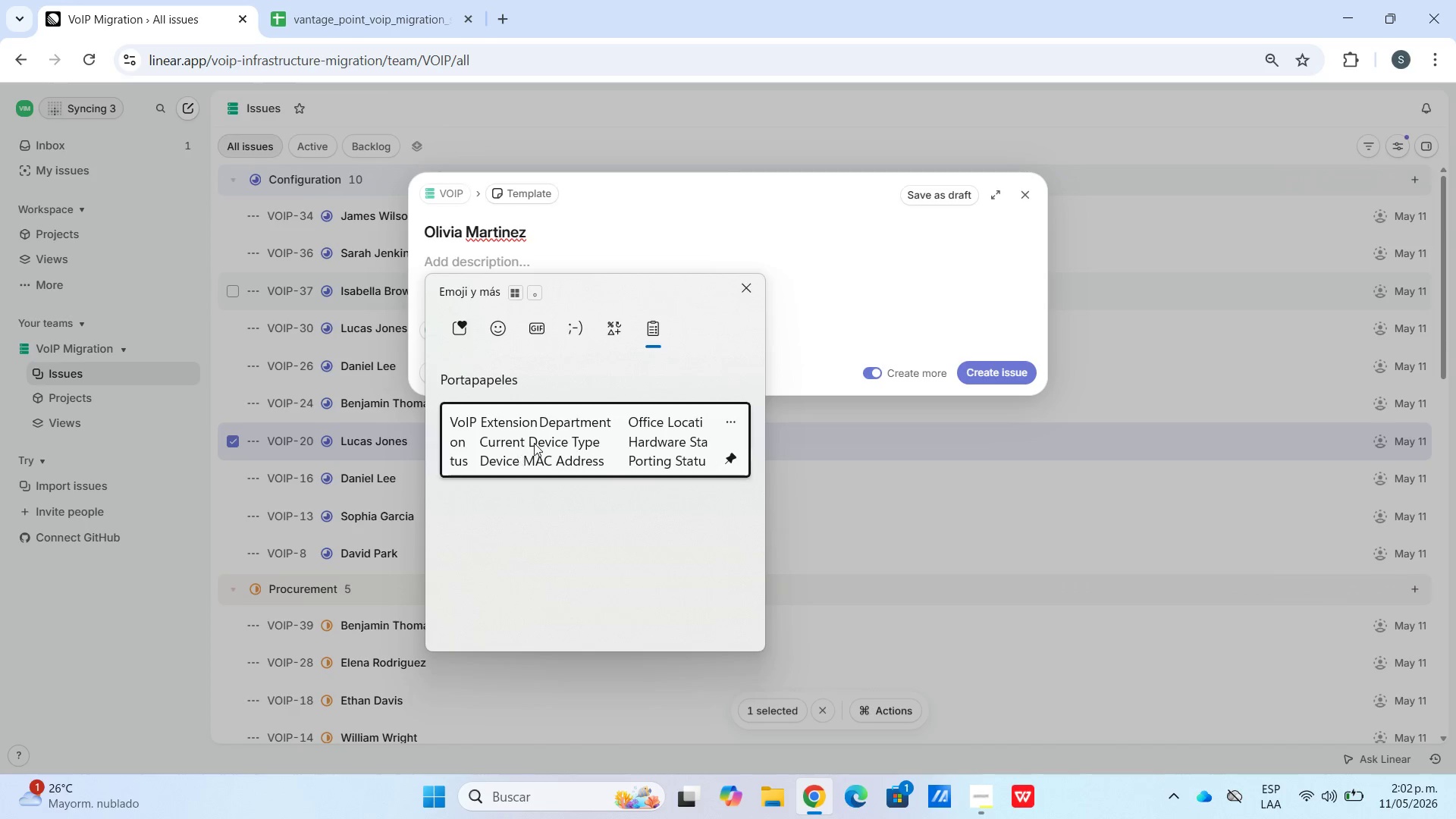 
key(Control+ControlLeft)
 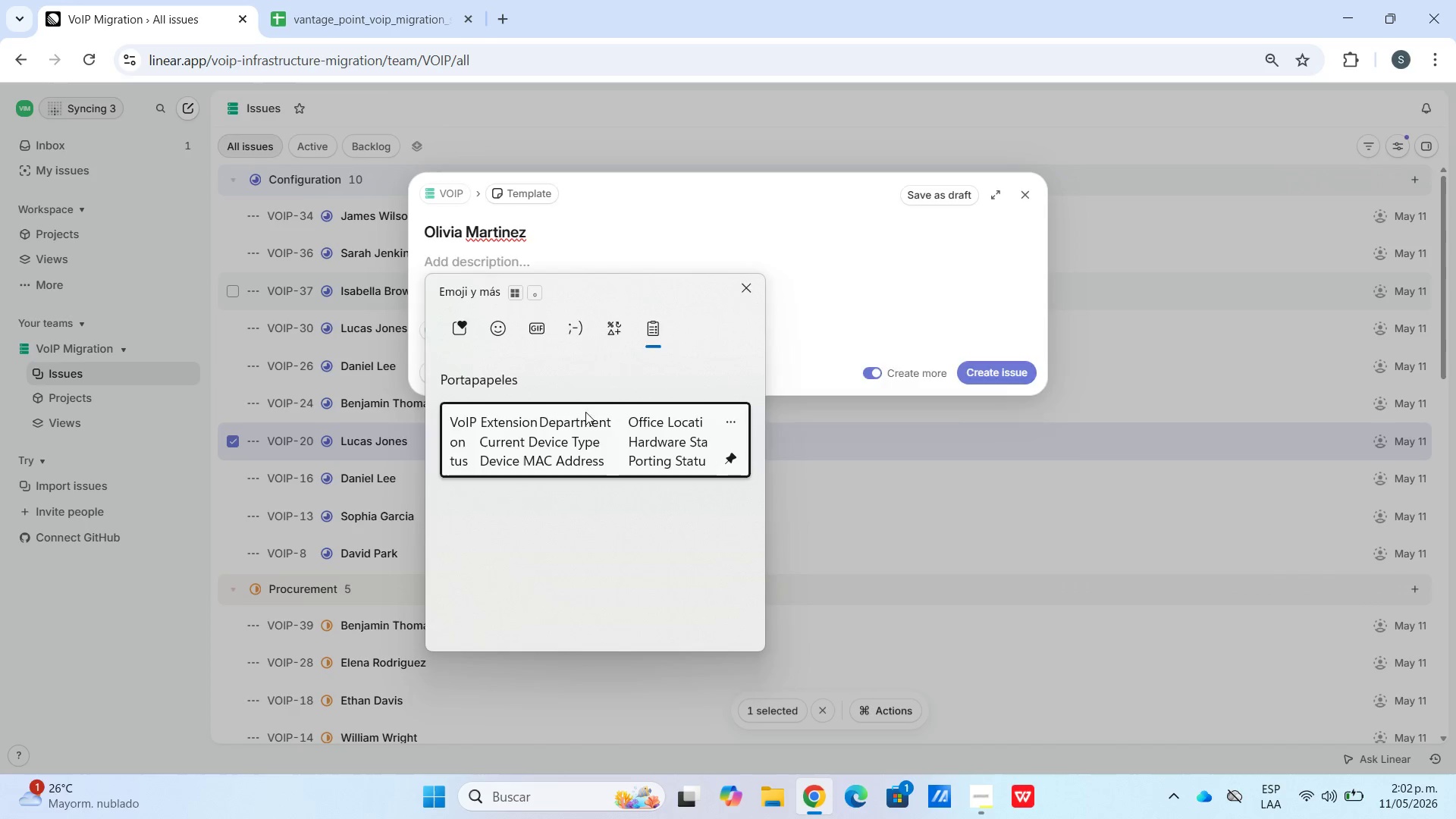 
key(Control+V)
 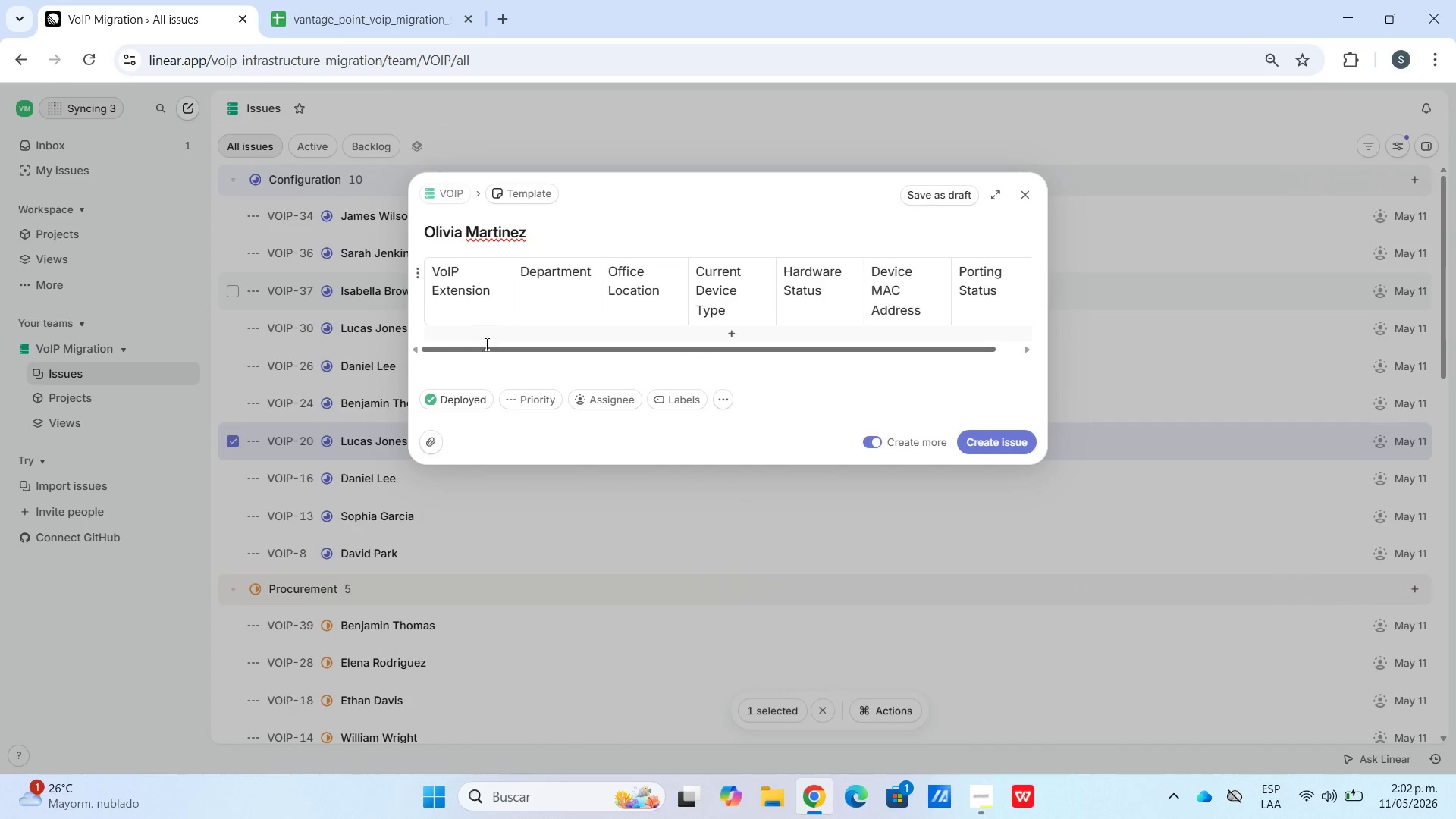 
left_click([488, 331])
 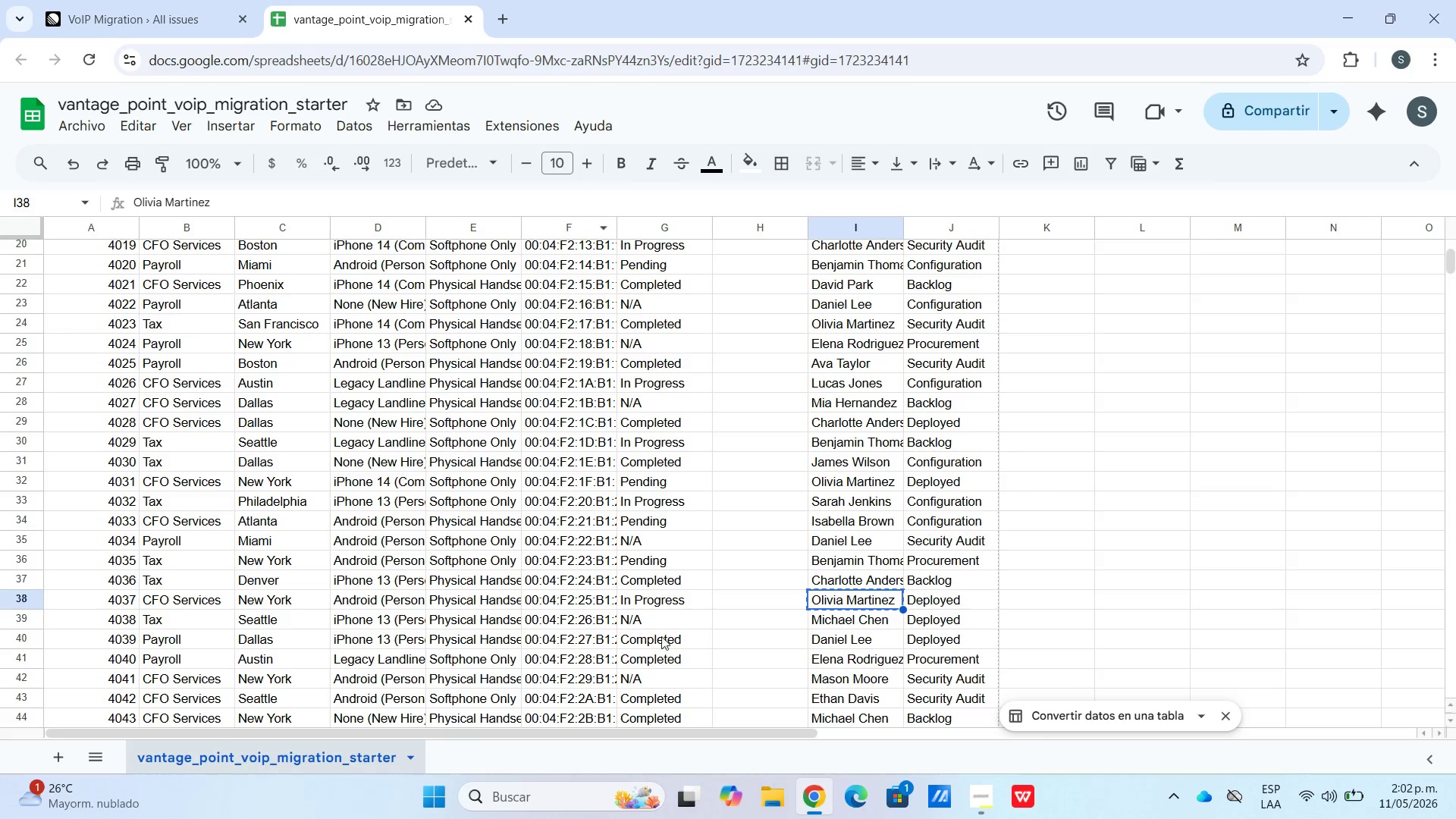 
left_click_drag(start_coordinate=[672, 598], to_coordinate=[107, 592])
 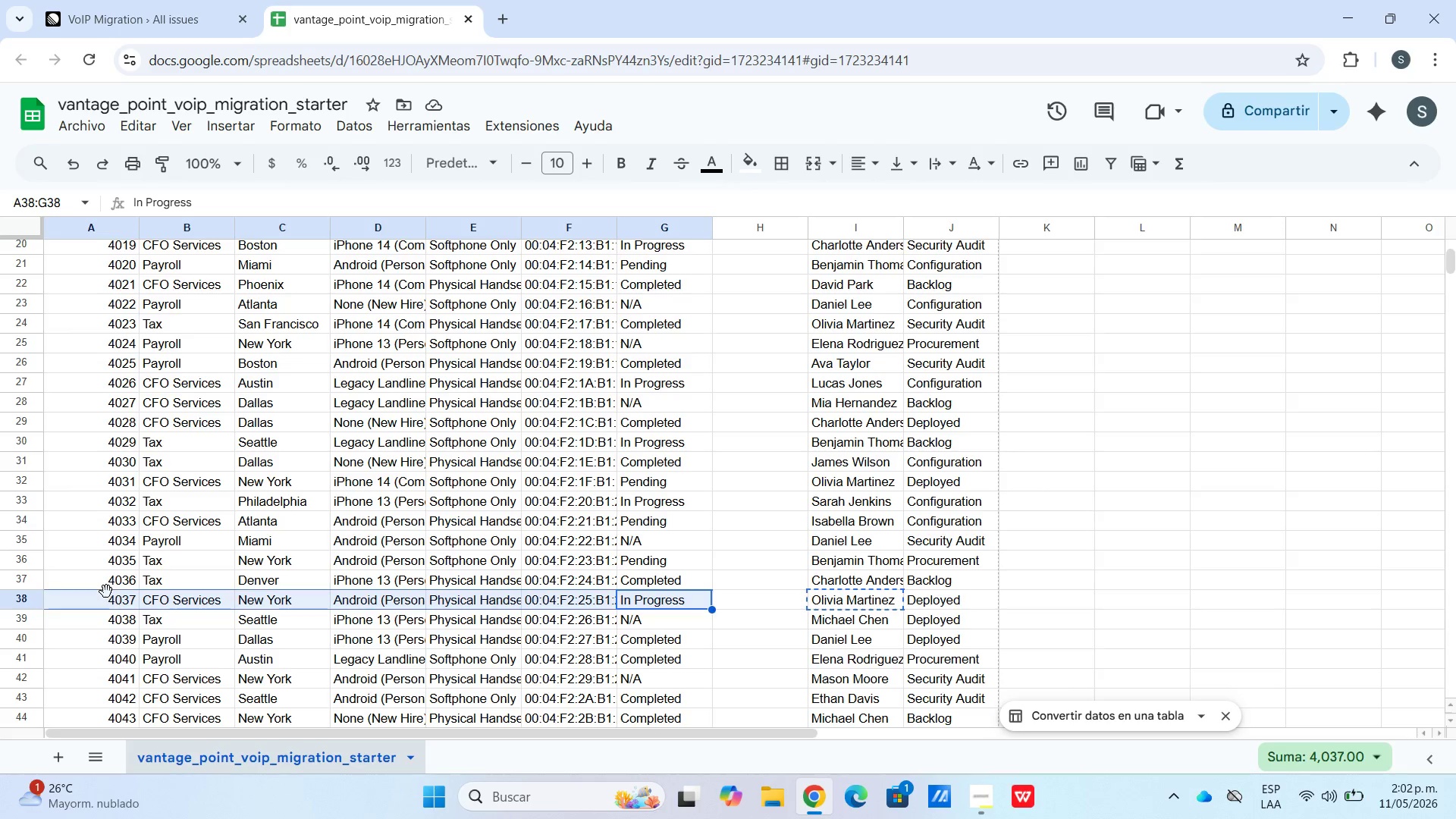 
key(Control+C)
 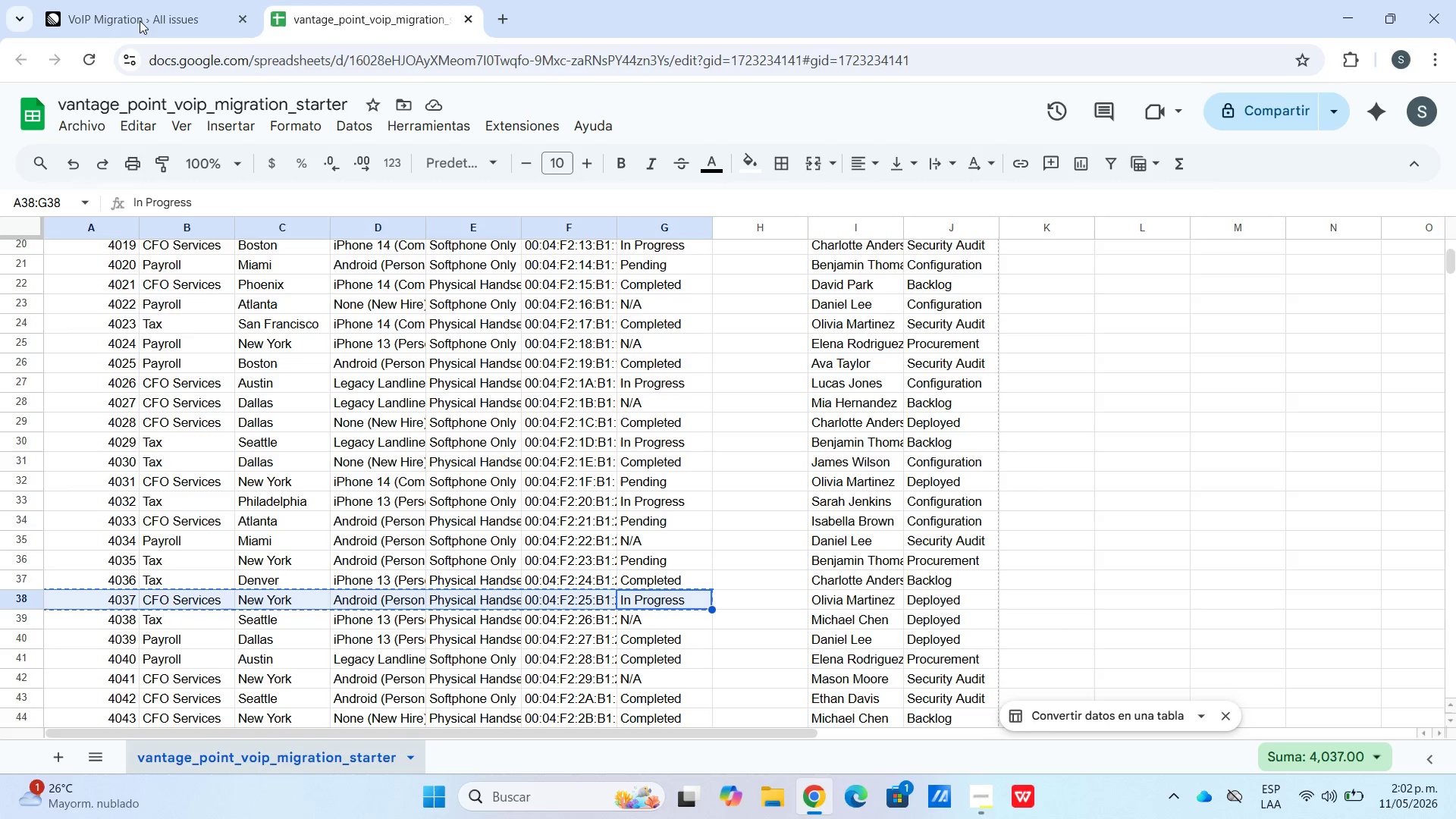 
left_click([171, 0])
 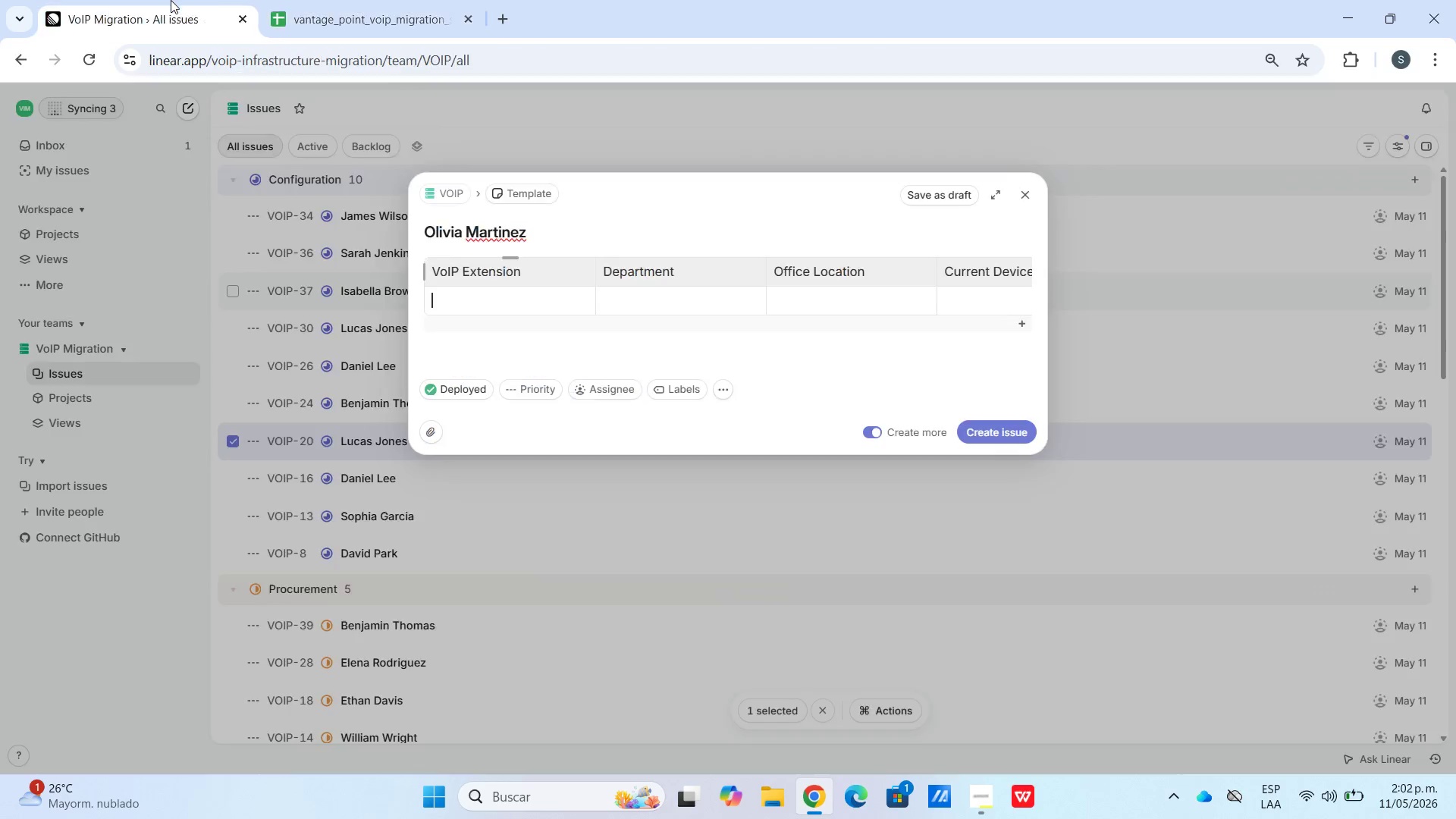 
key(Control+V)
 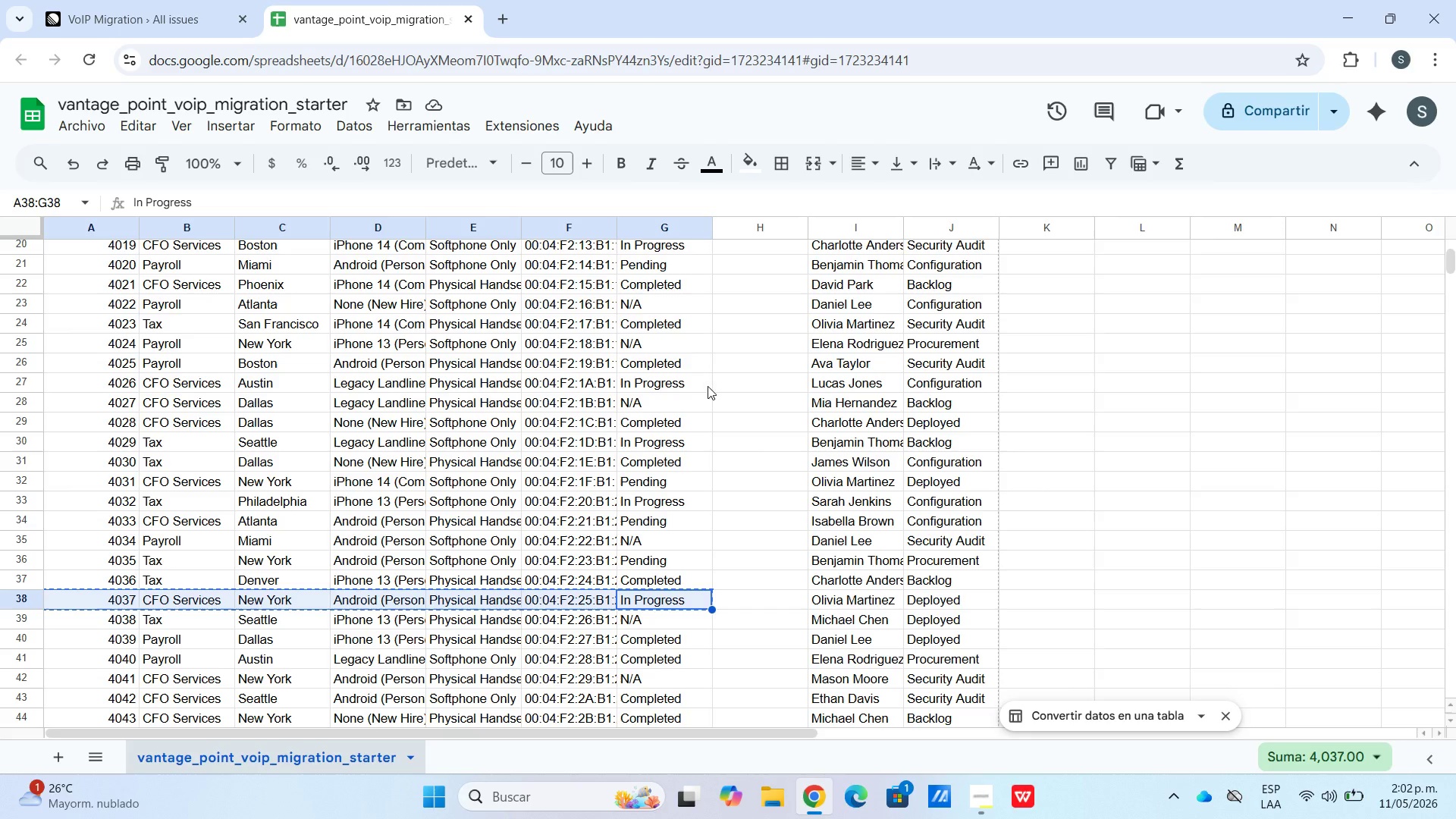 
left_click([835, 618])
 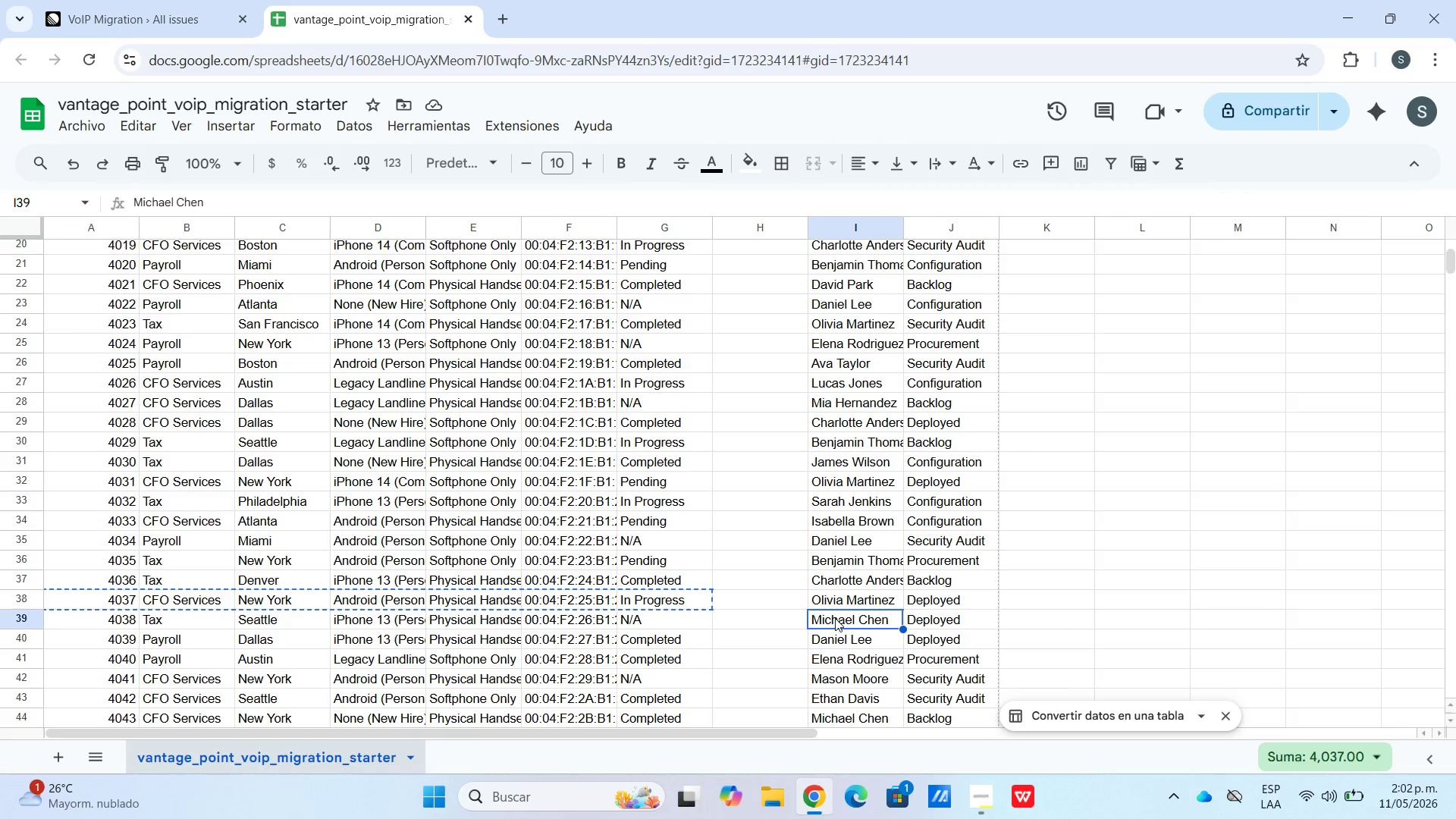 
key(Control+C)
 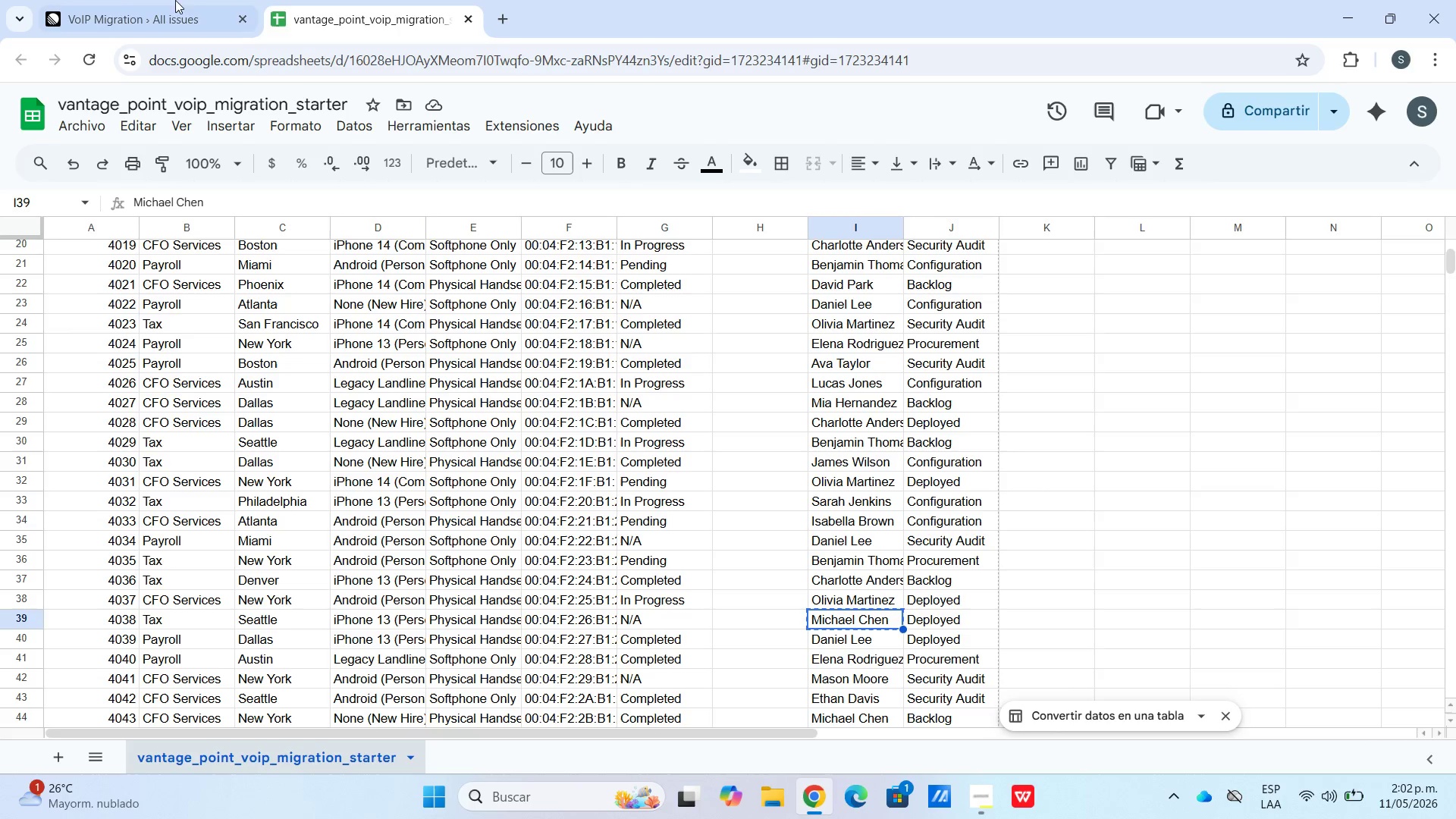 
left_click_drag(start_coordinate=[87, 3], to_coordinate=[91, 8])
 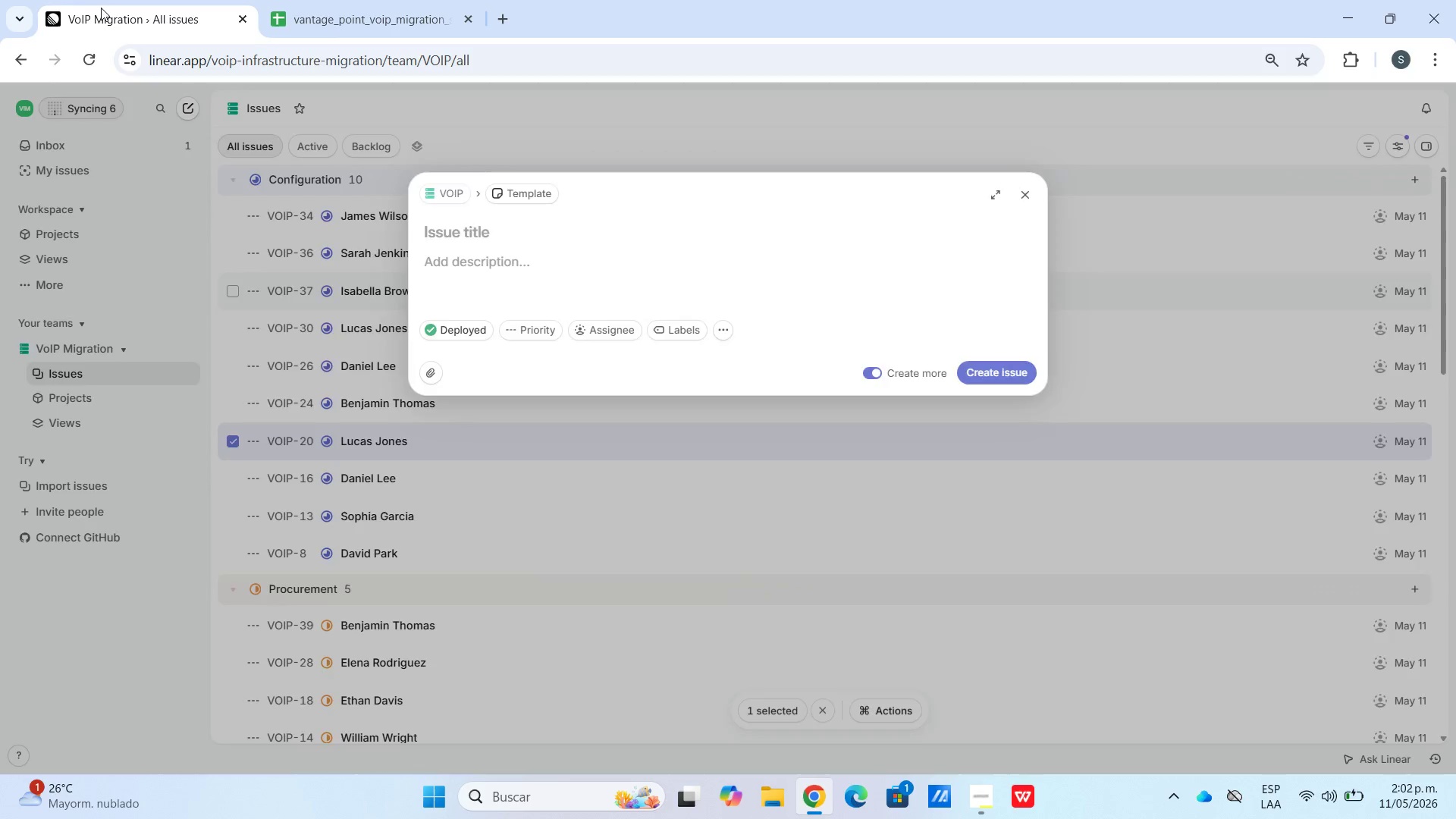 
hold_key(key=ControlLeft, duration=0.47)
 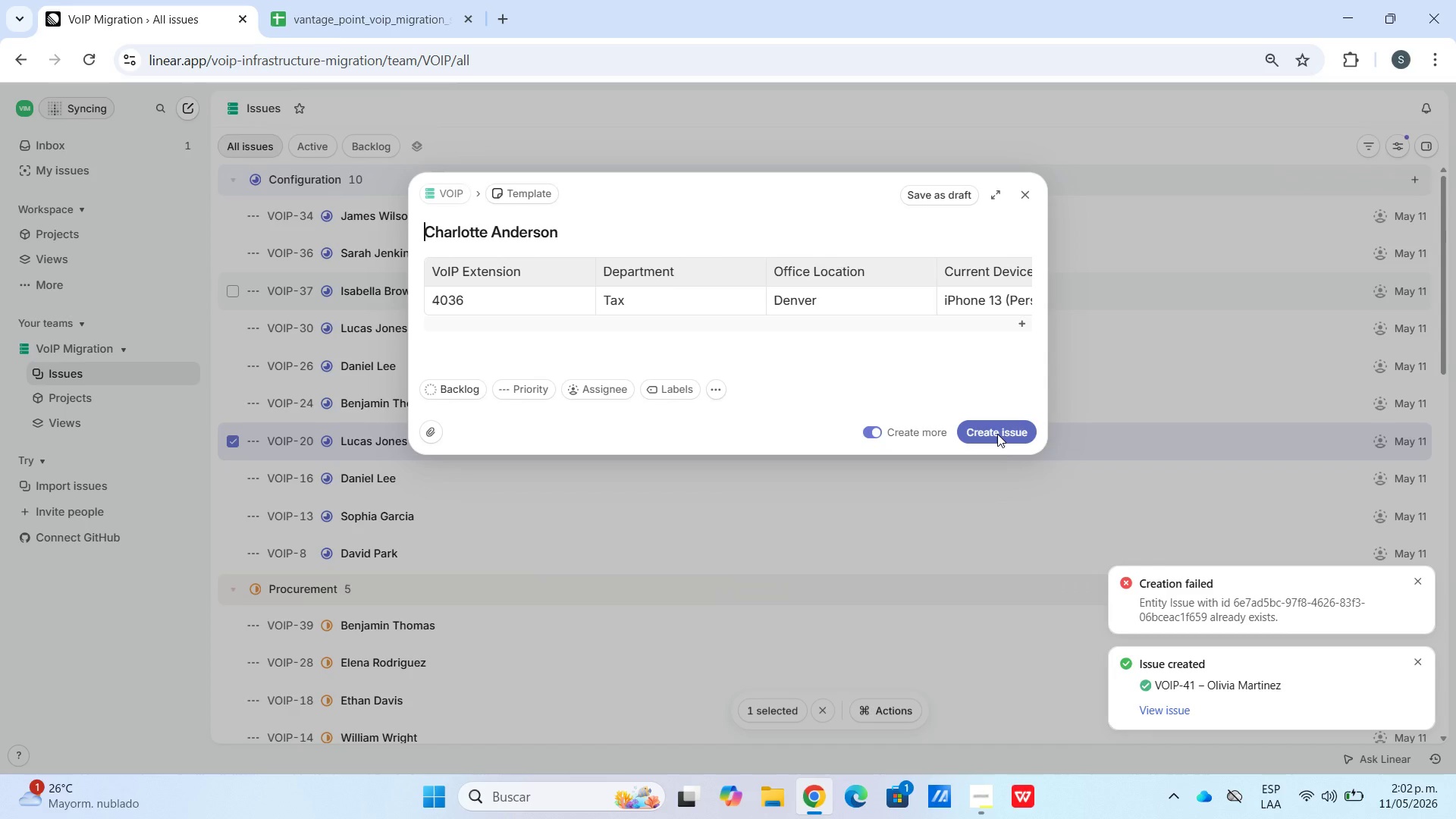 
left_click([996, 436])
 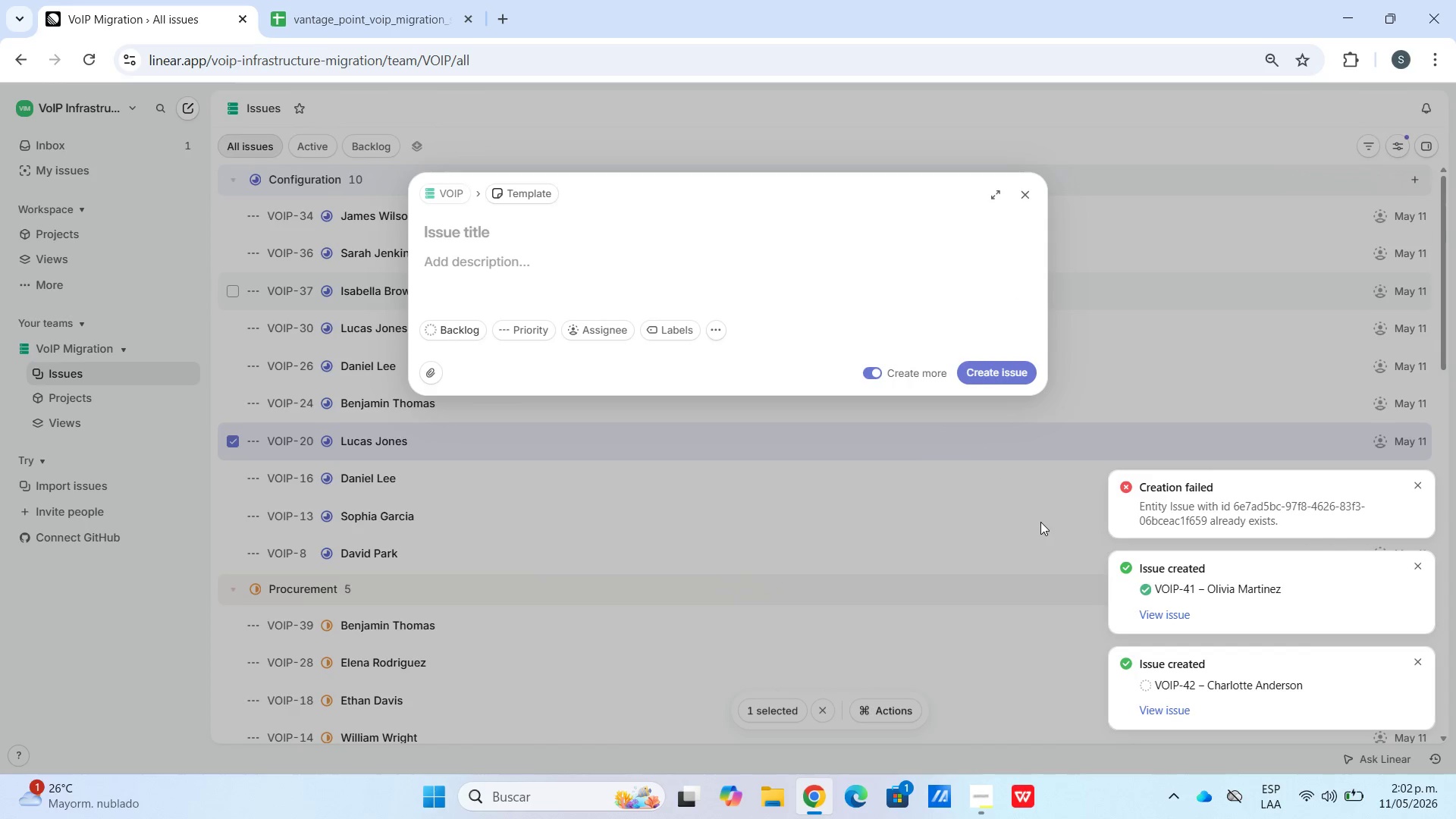 
wait(5.7)
 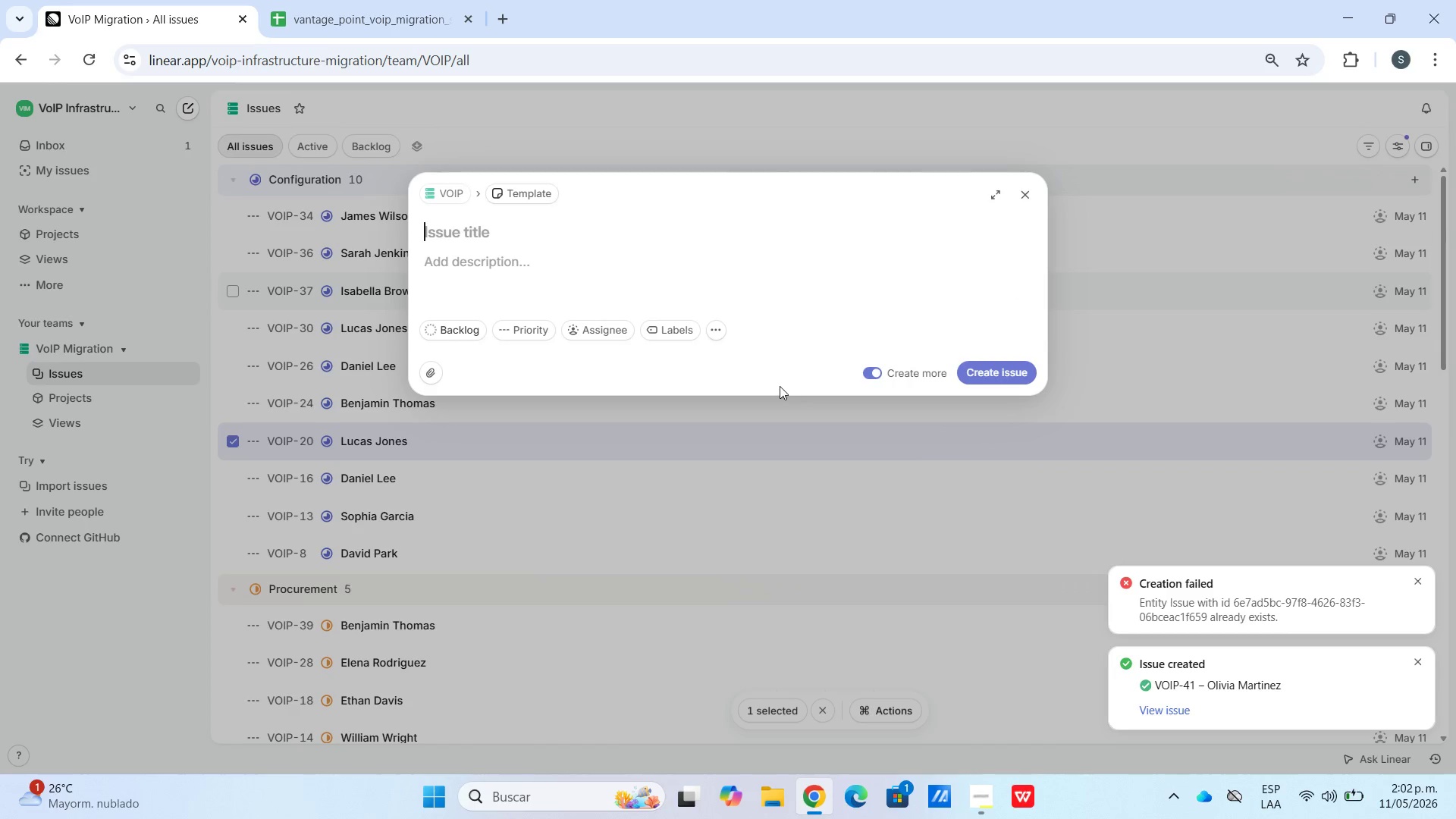 
key(Control+V)
 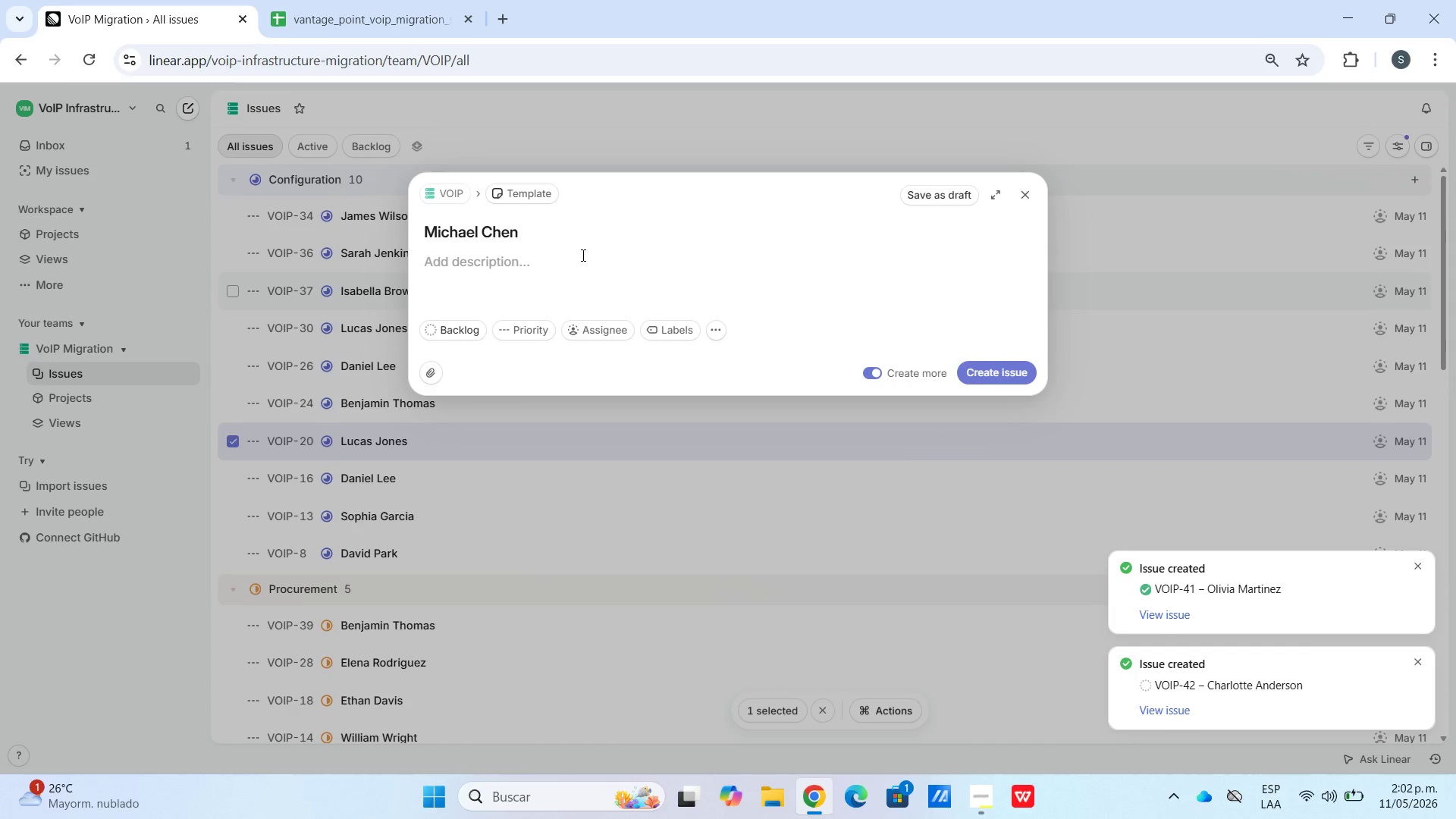 
key(Meta+V)
 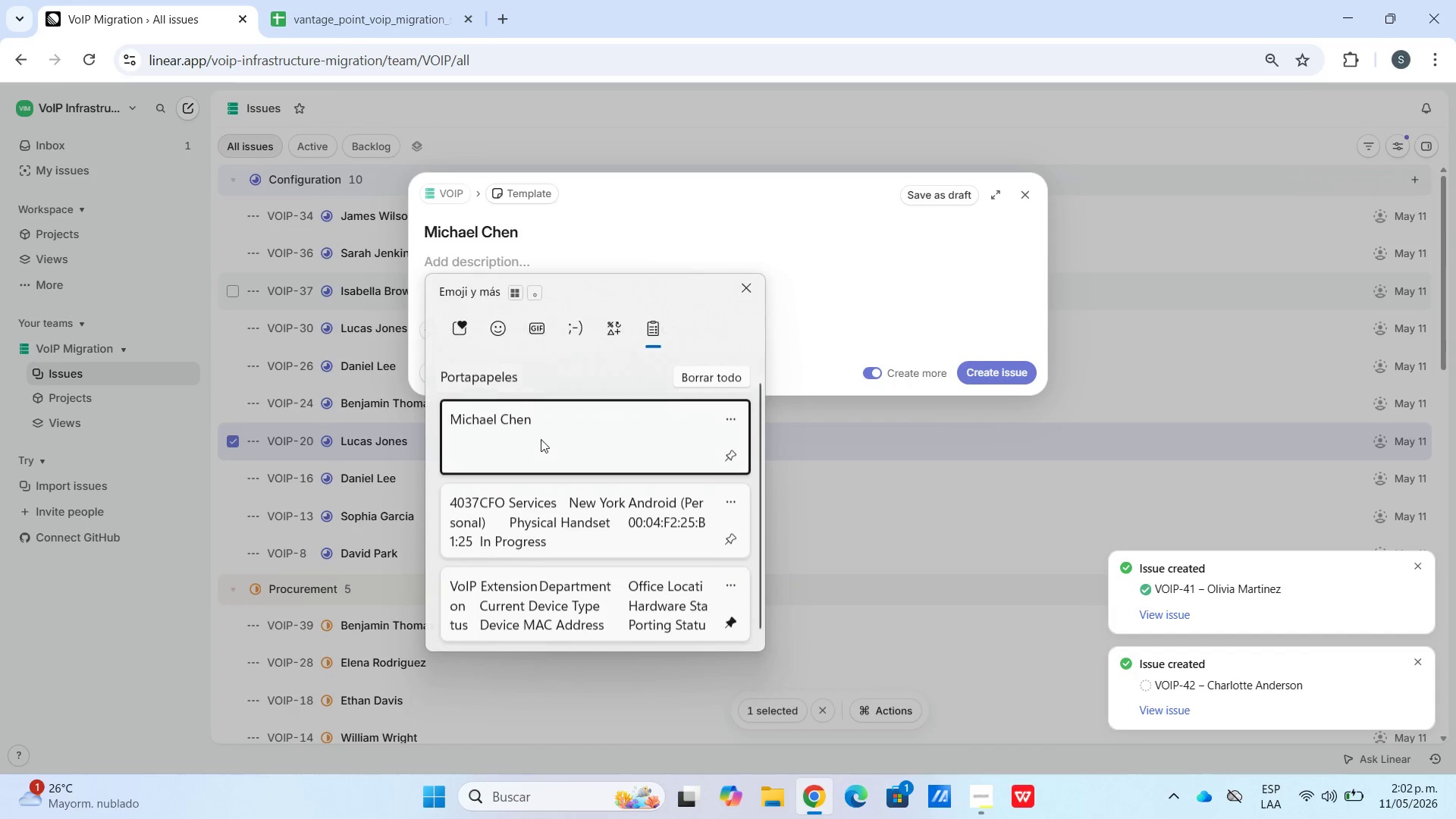 
scroll: coordinate [550, 441], scroll_direction: down, amount: 14.0
 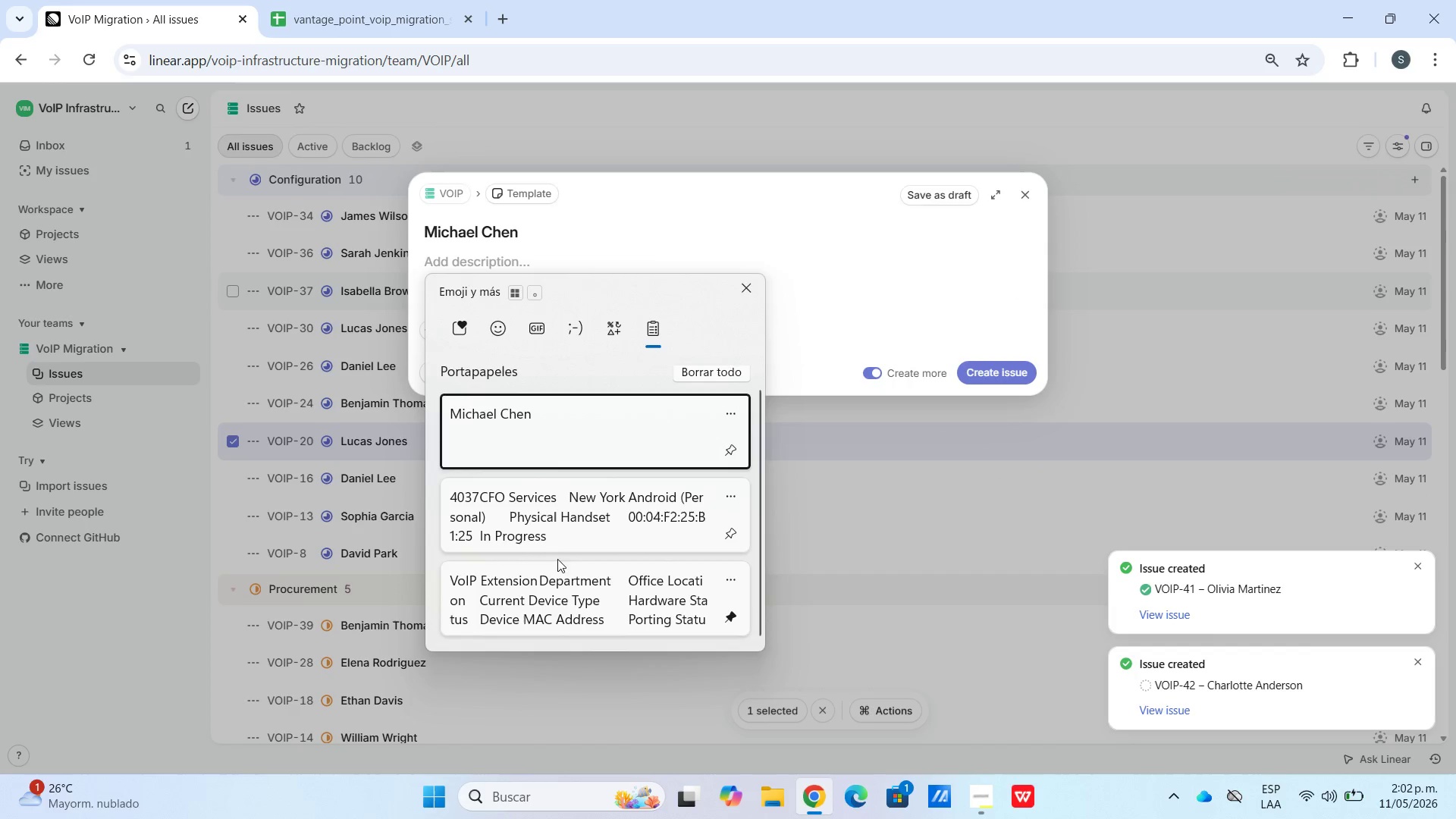 
left_click([558, 594])
 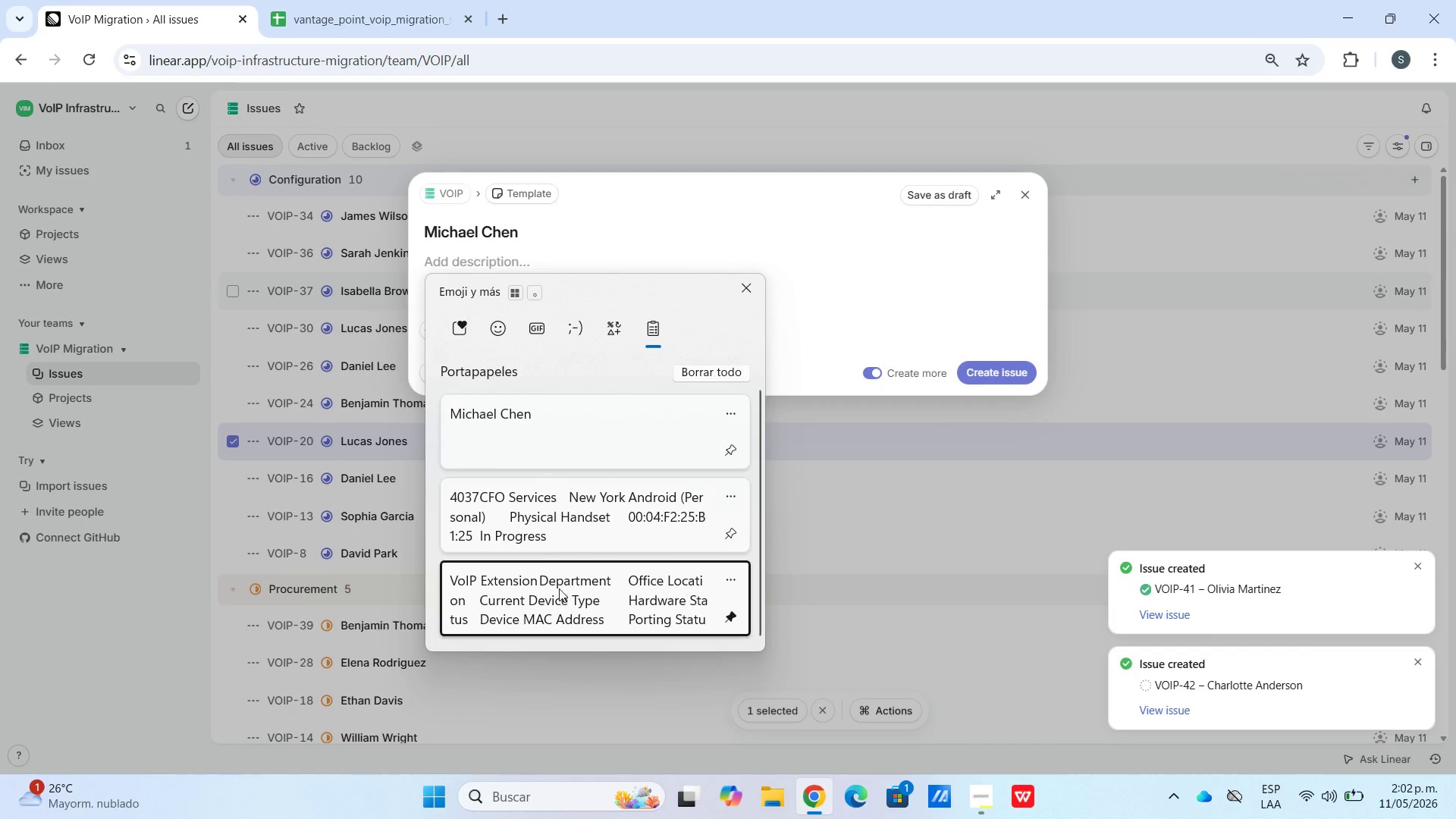 
key(Control+ControlLeft)
 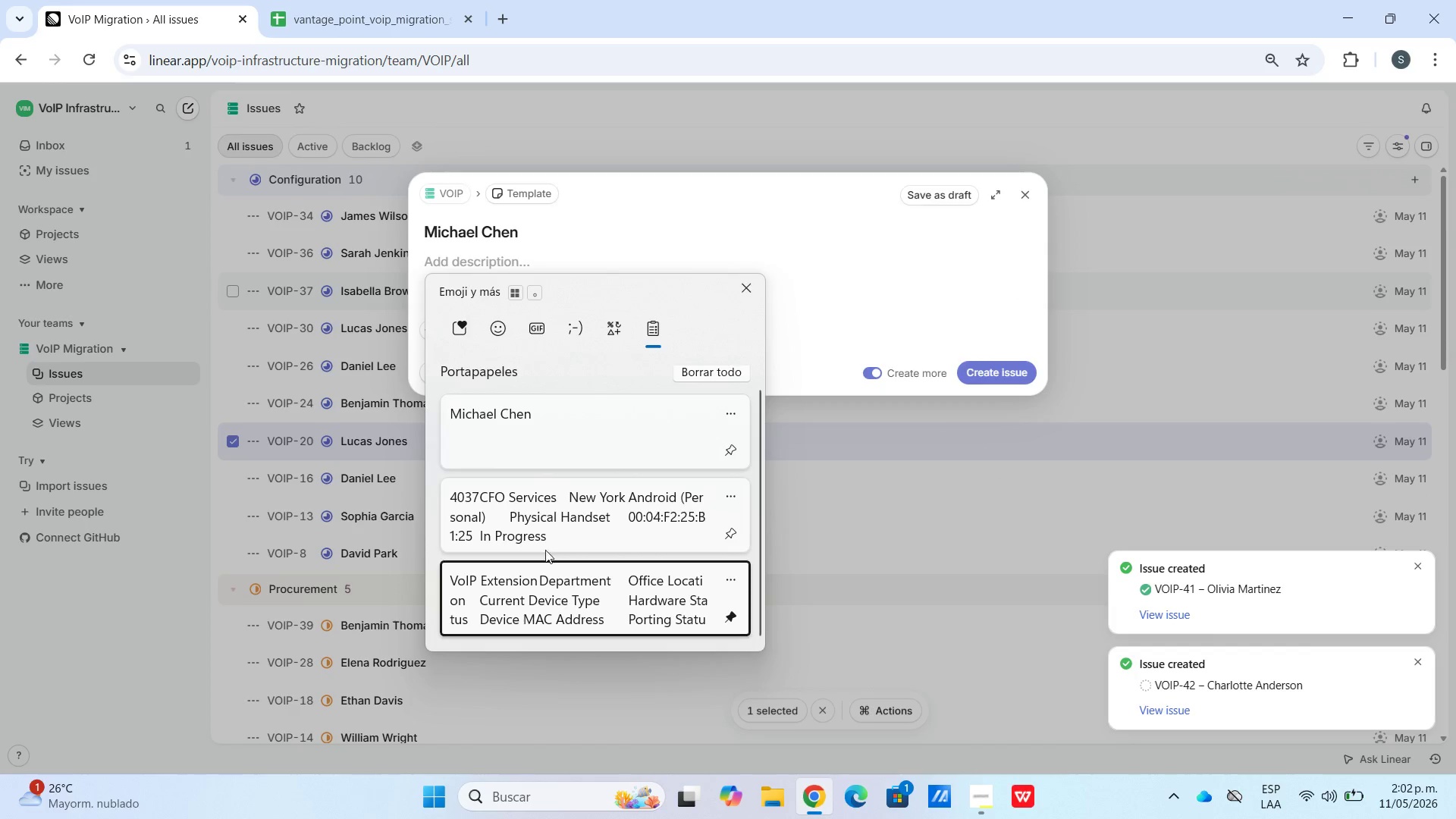 
key(Control+V)
 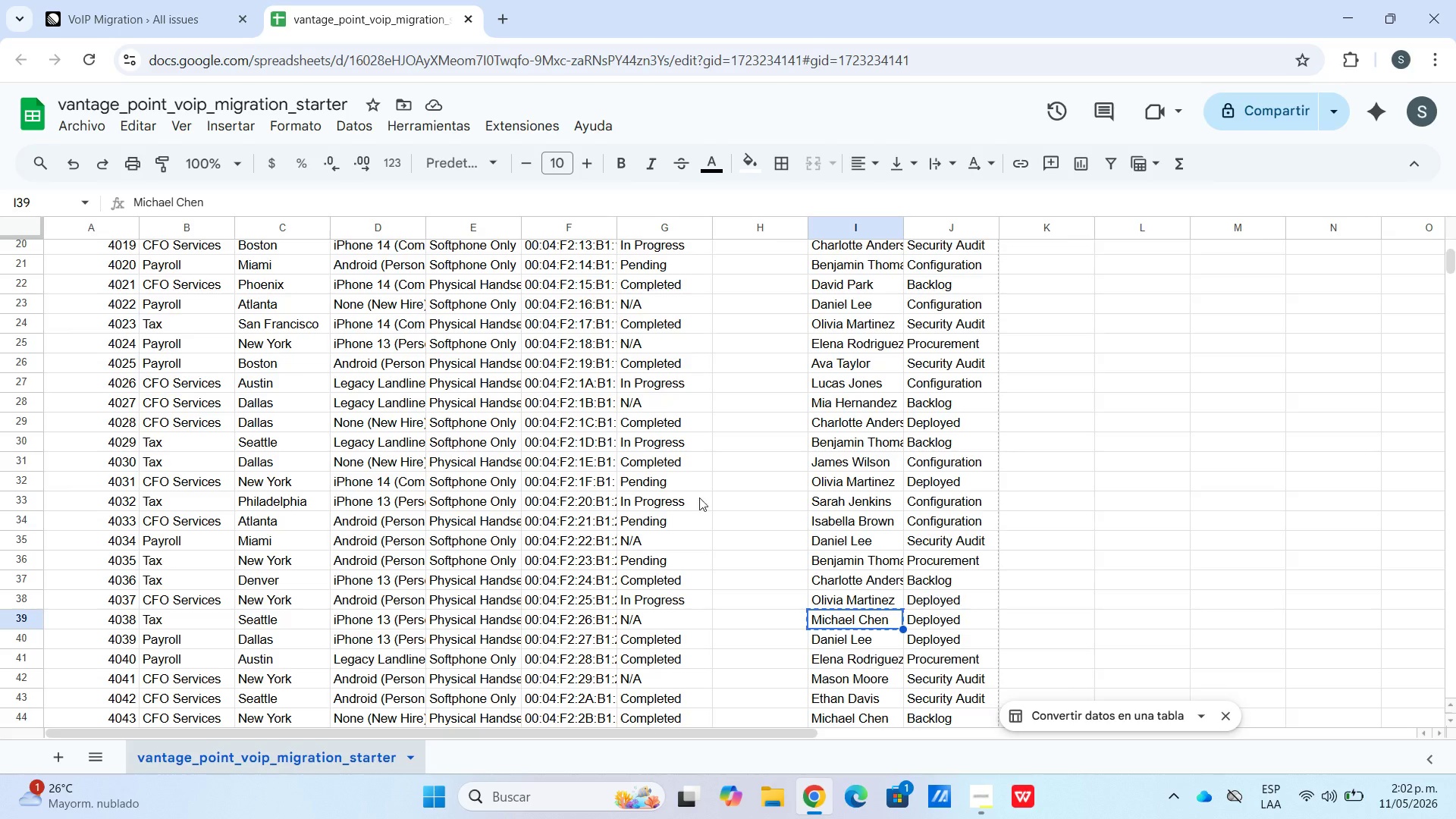 
left_click_drag(start_coordinate=[667, 618], to_coordinate=[88, 620])
 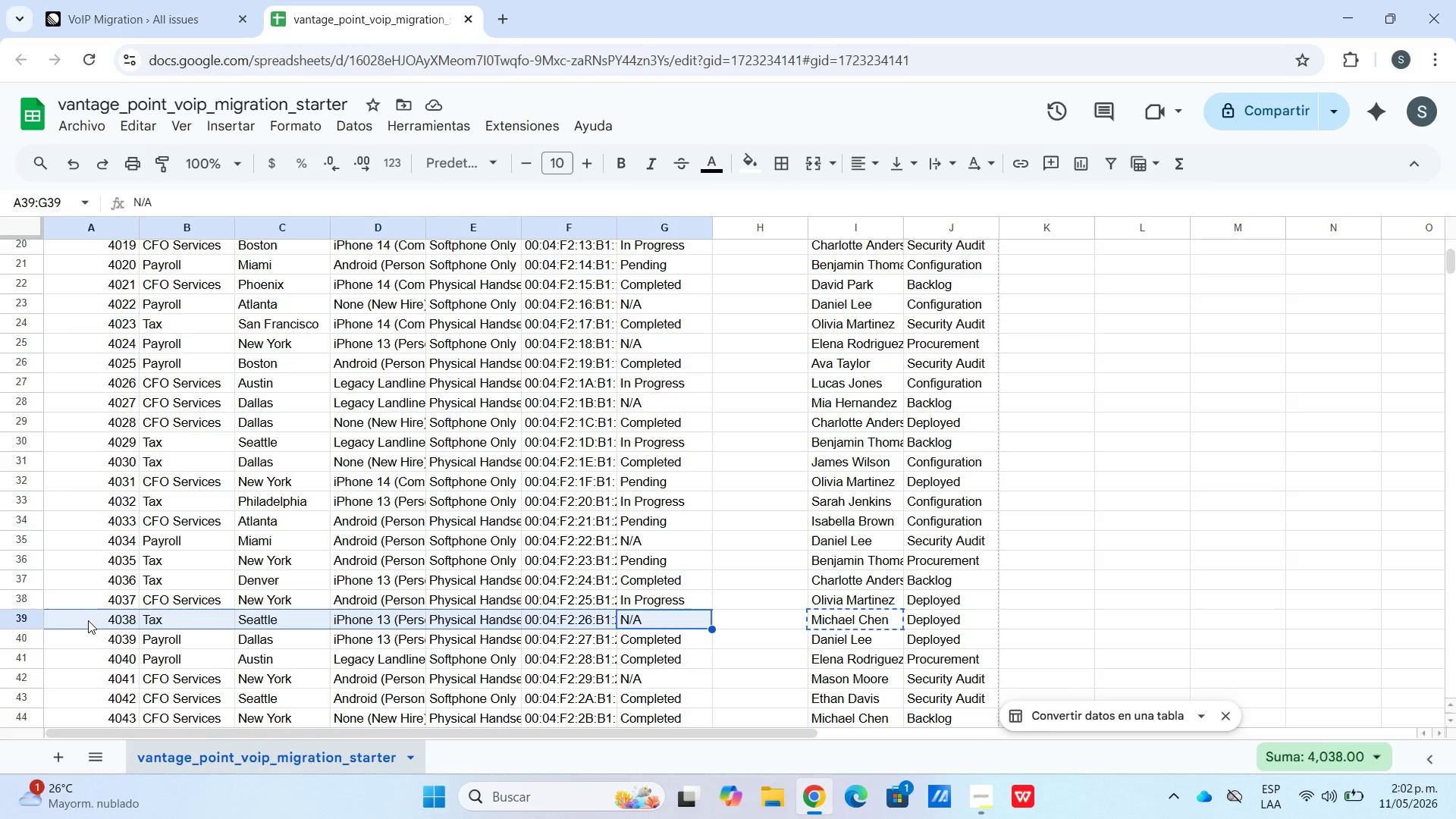 
key(Control+C)
 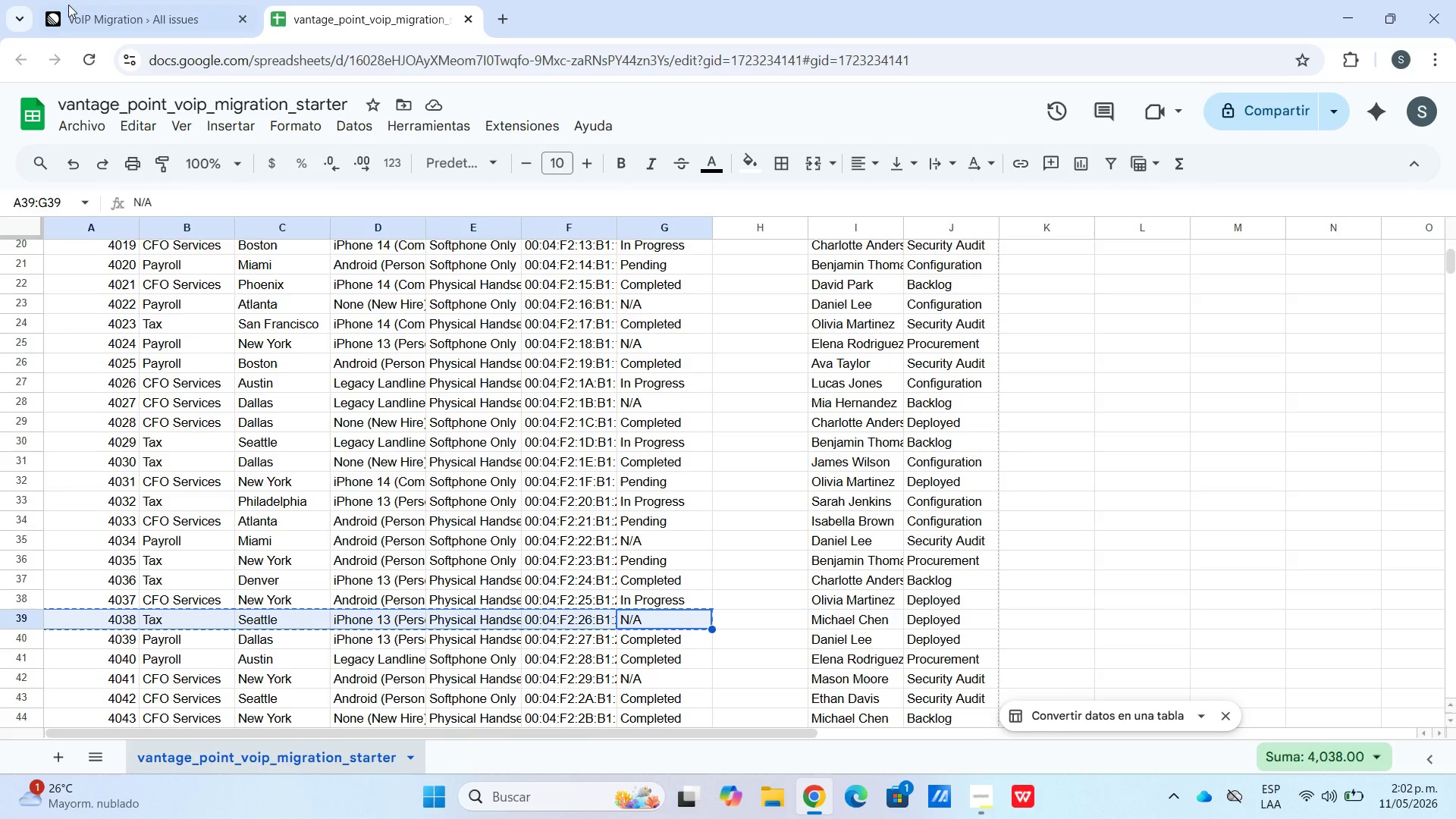 
left_click([158, 1])
 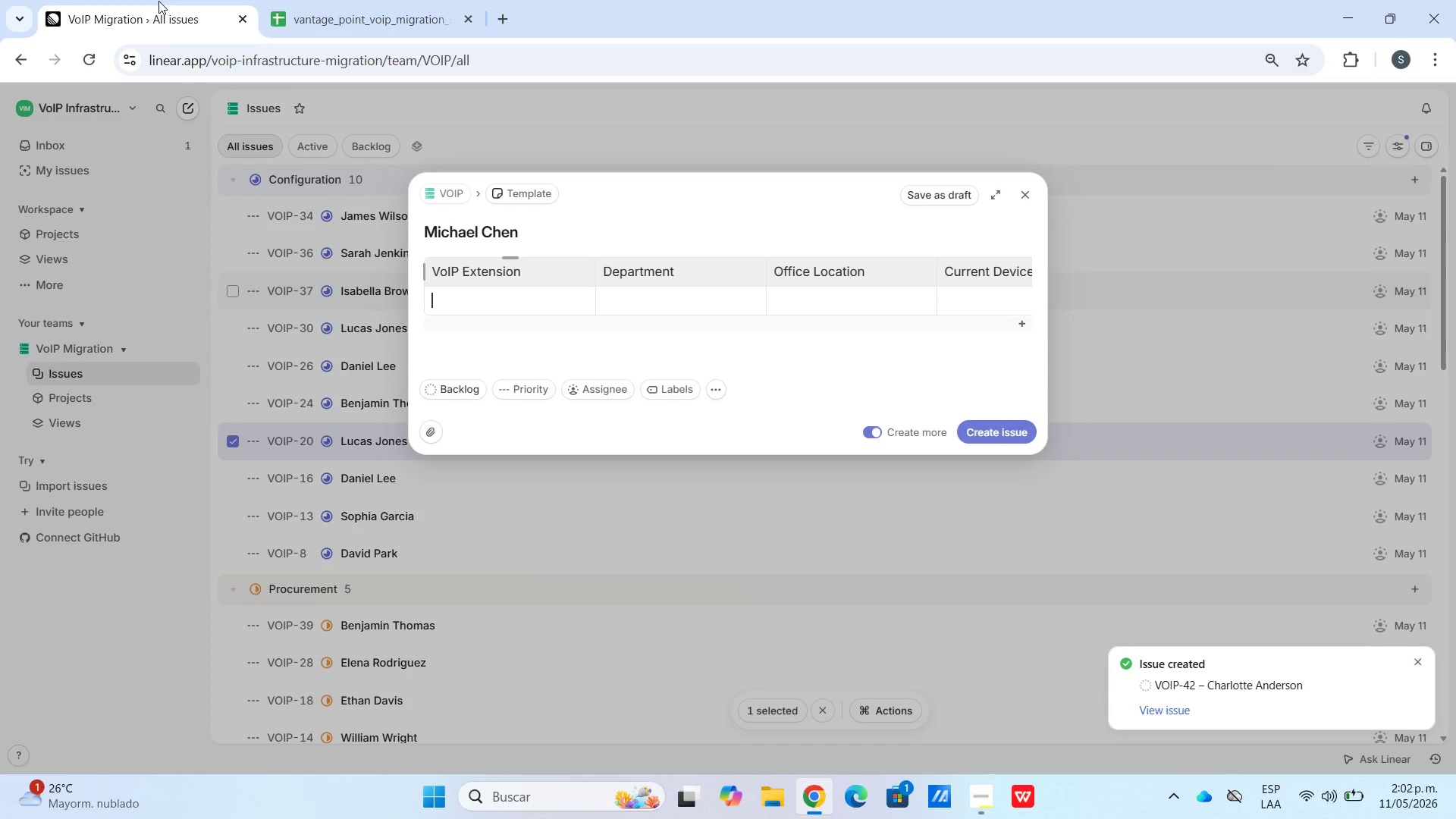 
key(Control+V)
 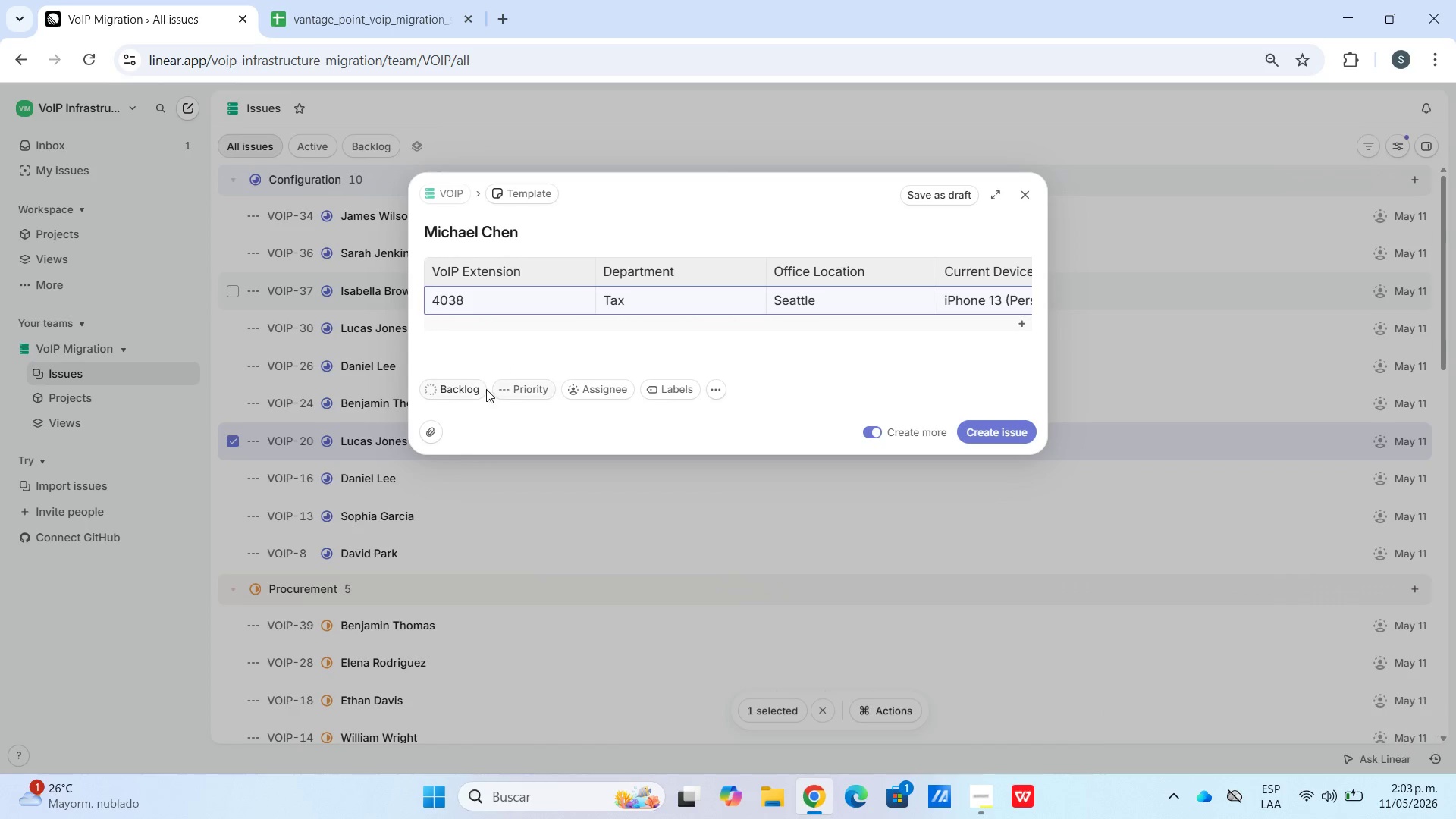 
left_click([397, 1])
 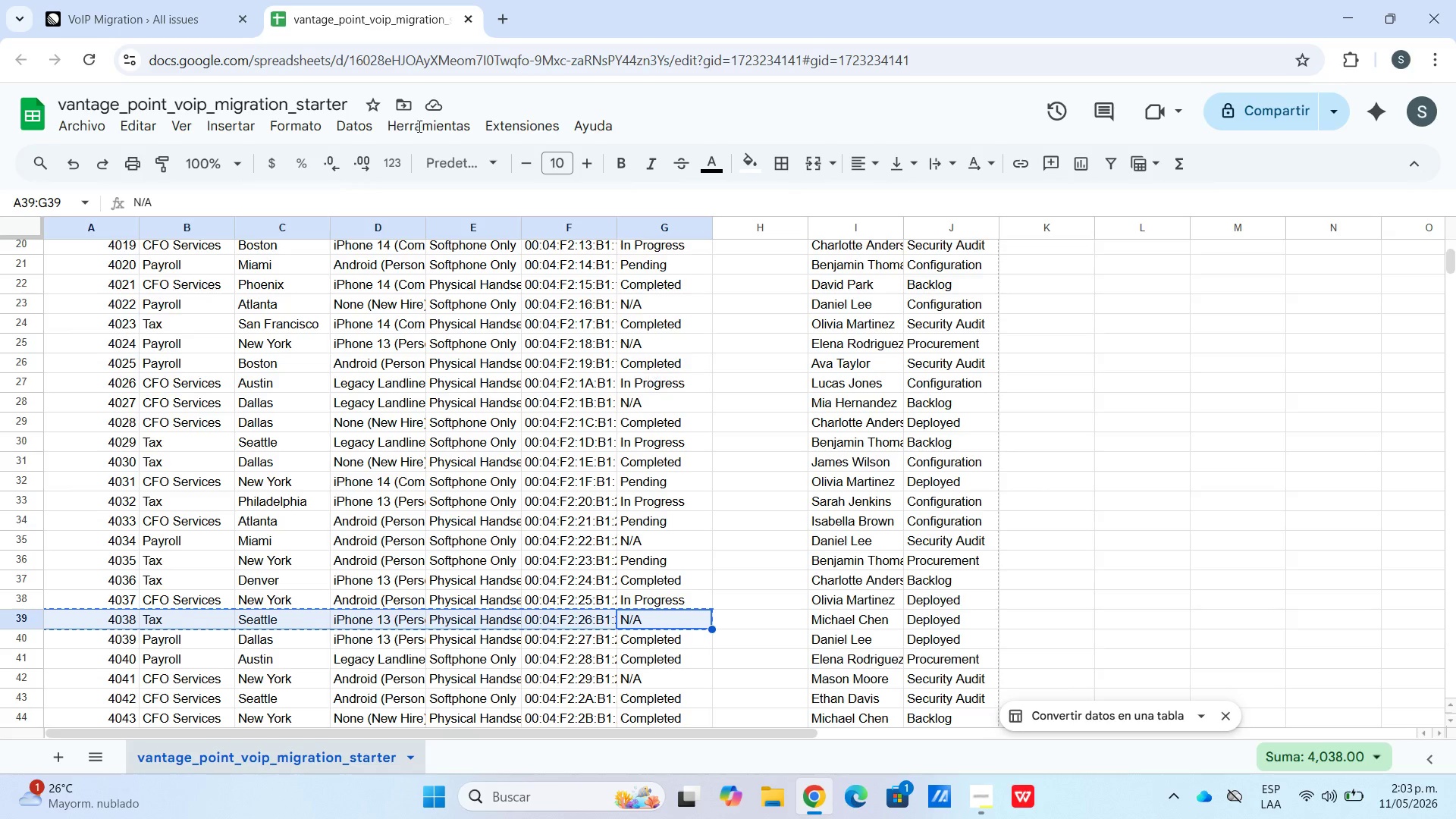 
left_click([118, 2])
 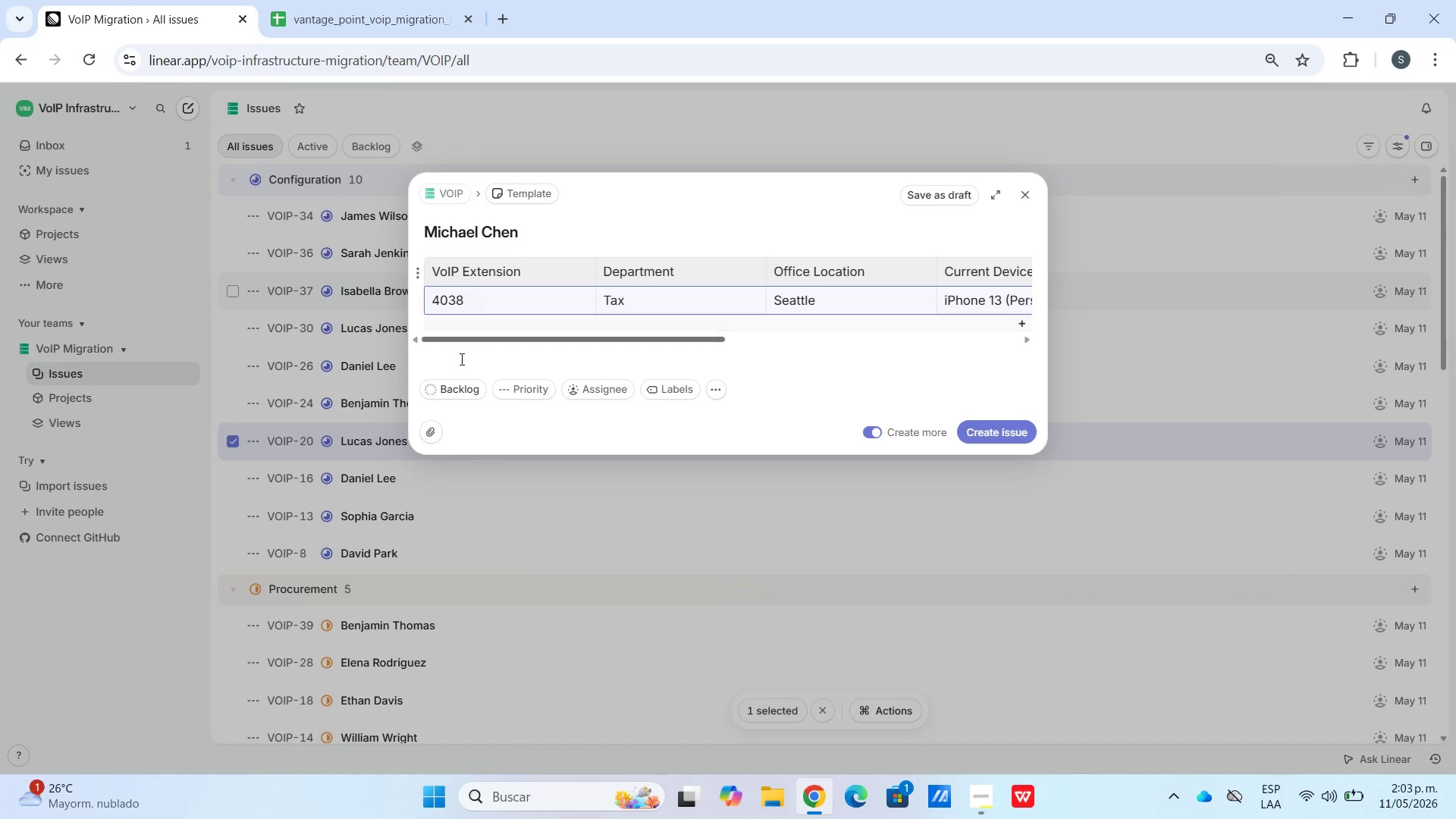 
left_click([450, 388])
 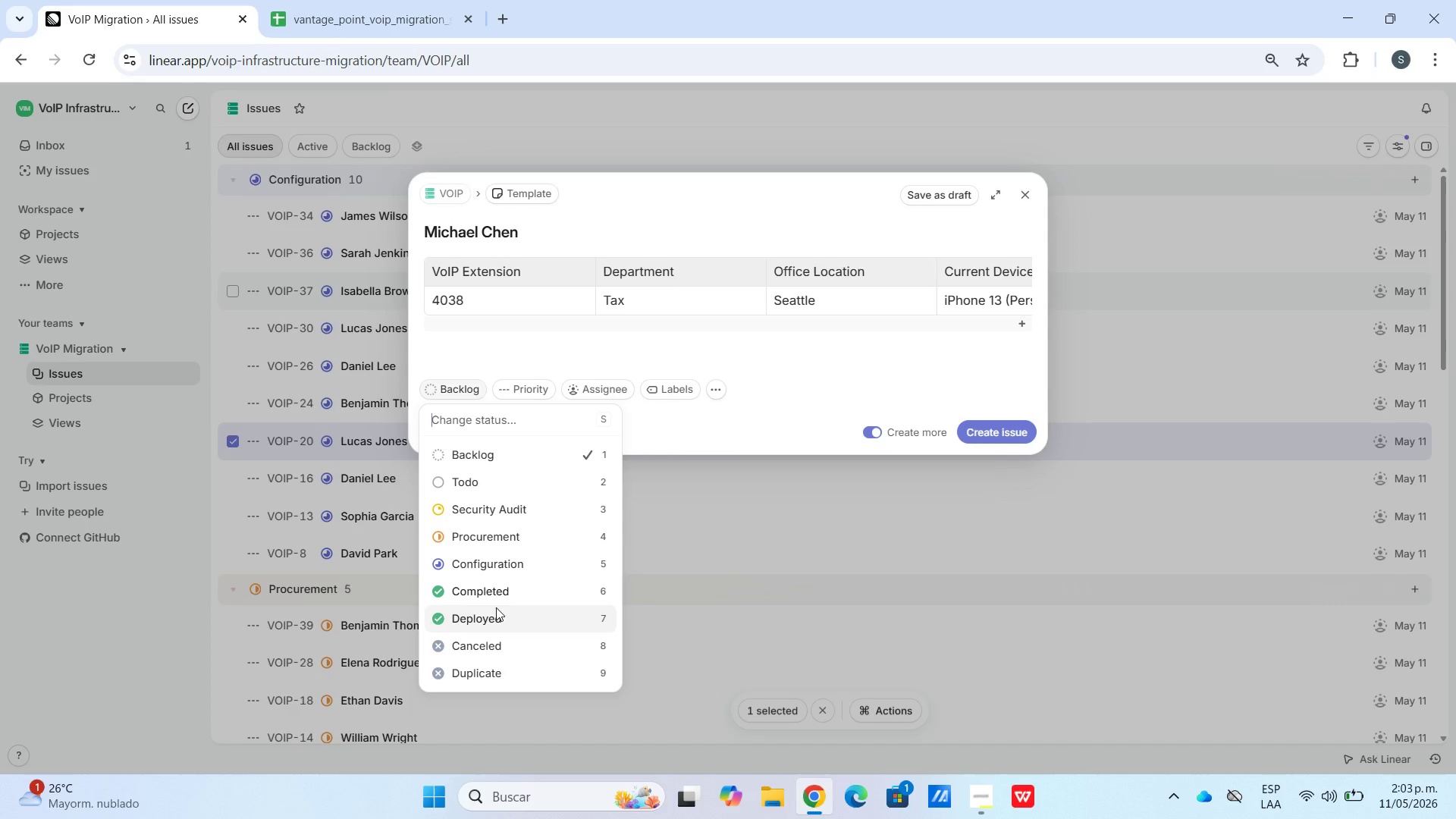 
left_click([495, 612])
 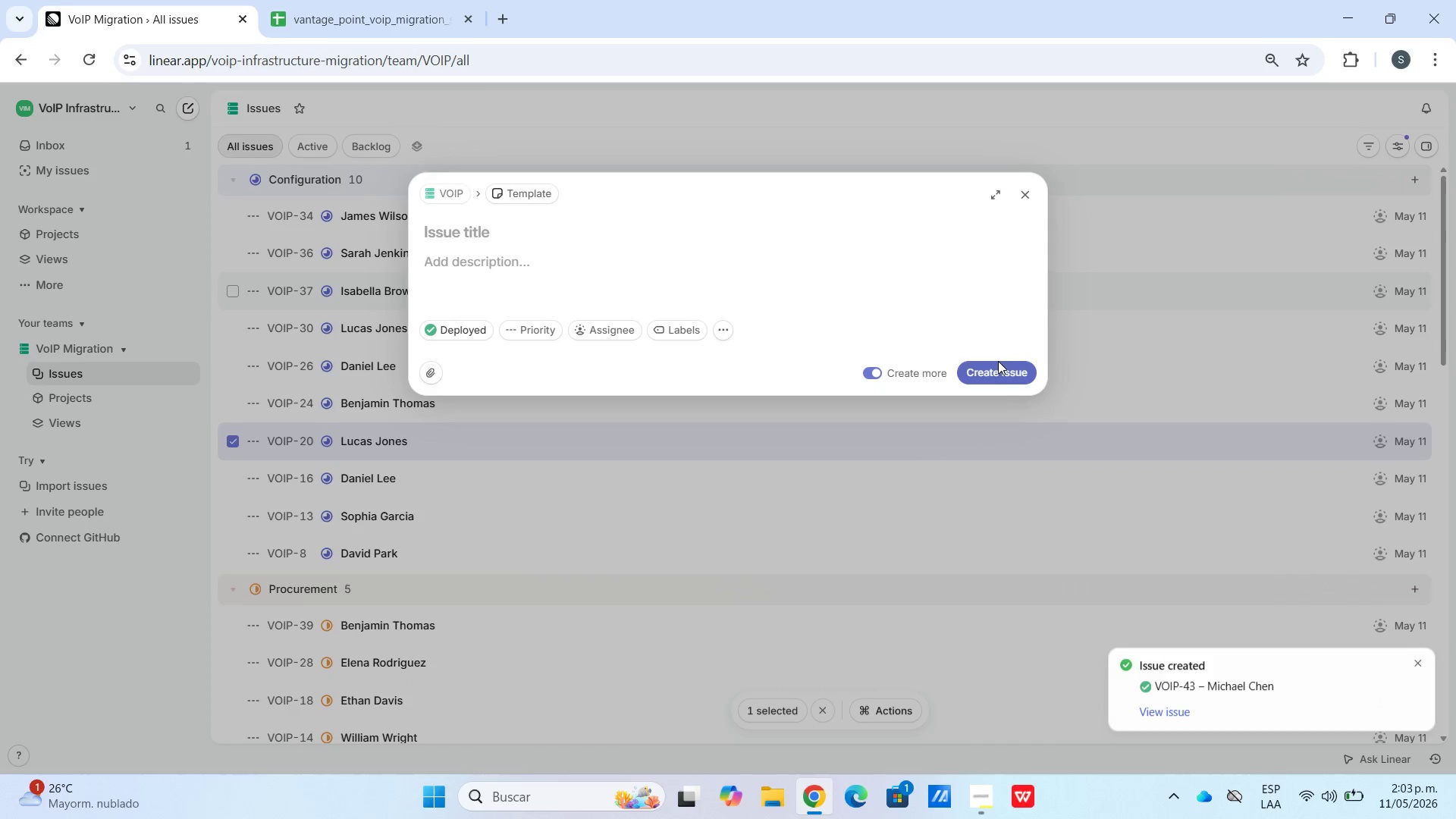 
left_click([1029, 199])
 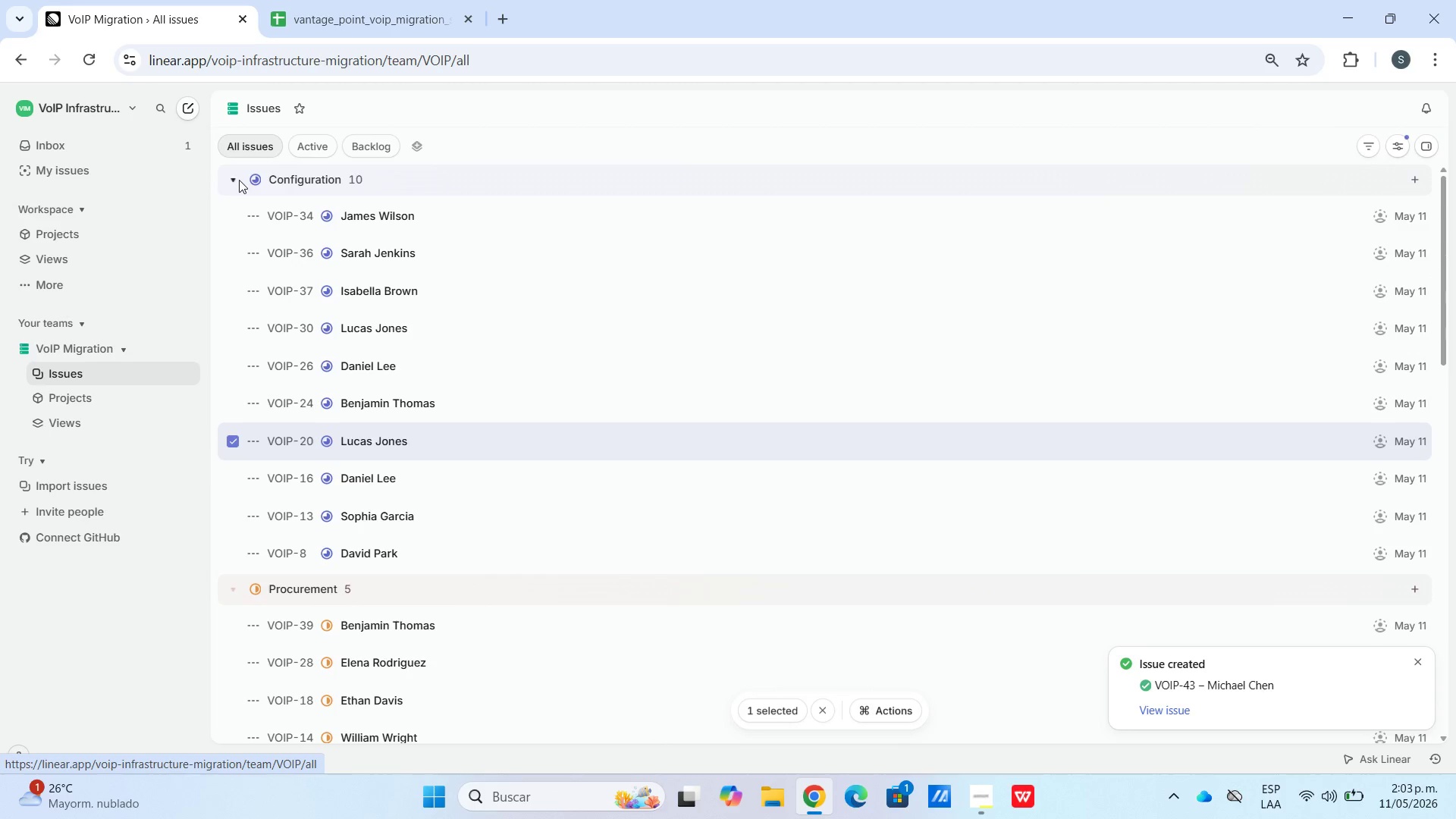 
left_click([225, 177])
 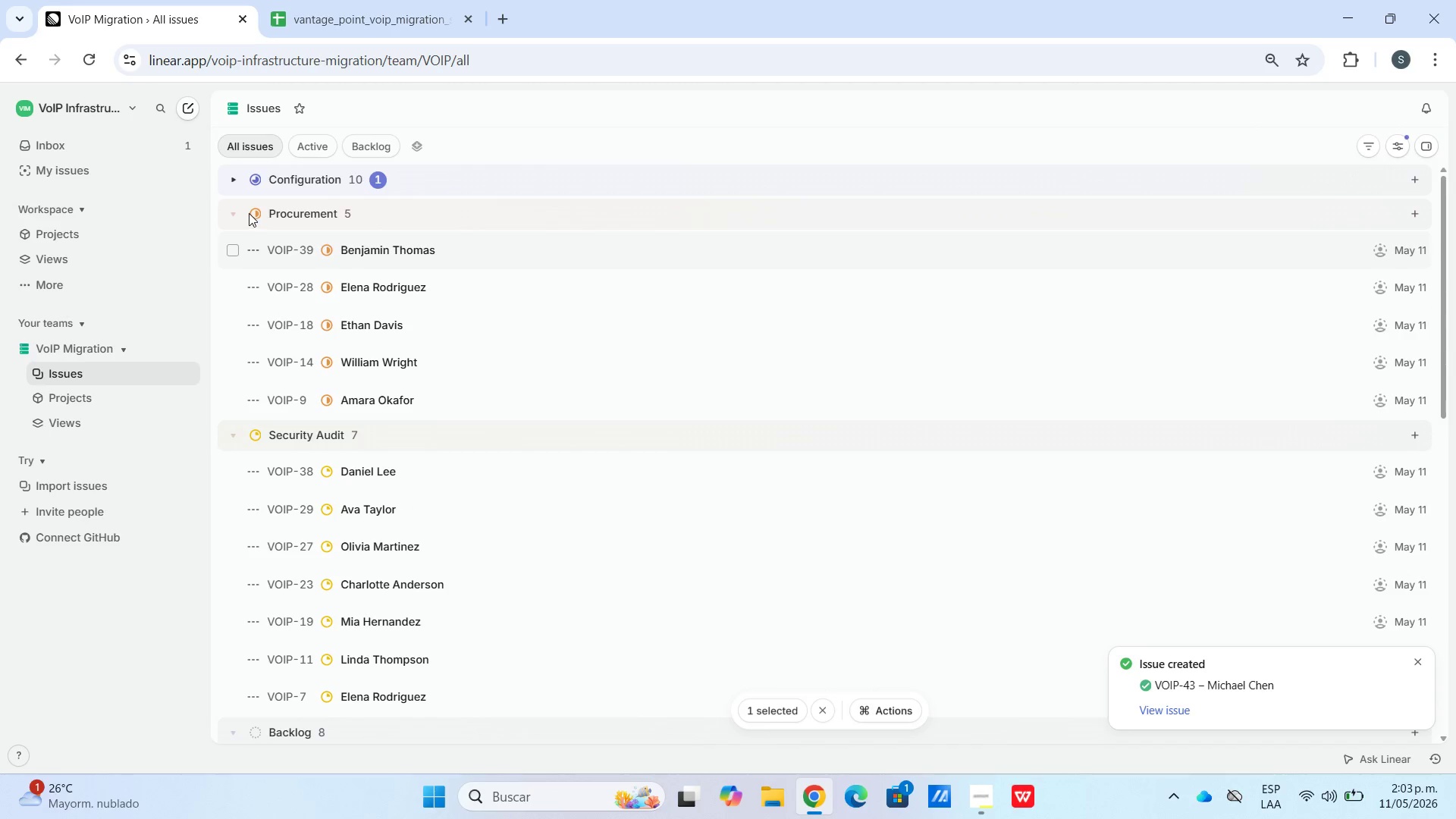 
left_click([227, 203])
 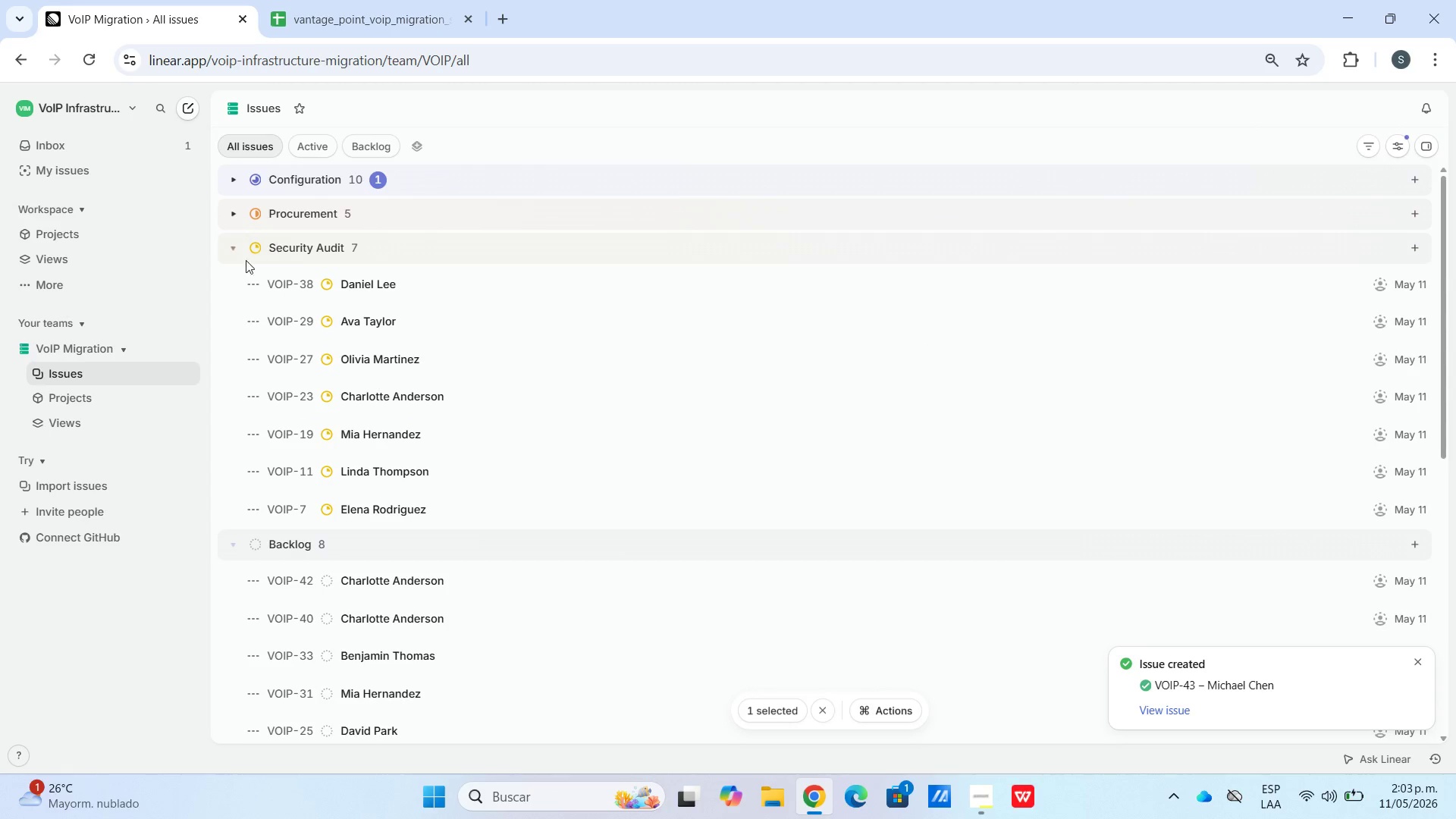 
left_click([243, 245])
 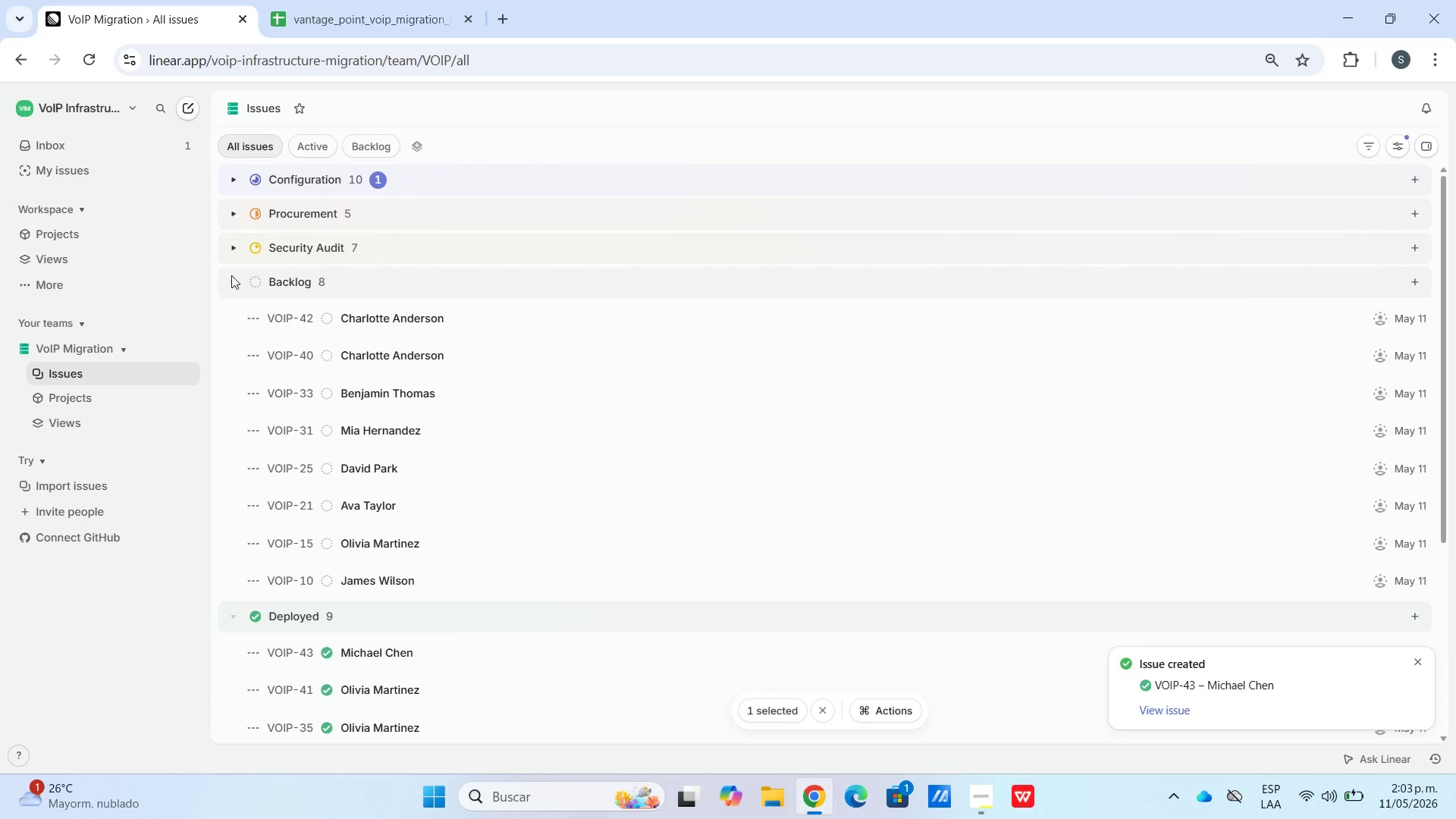 
left_click([231, 289])
 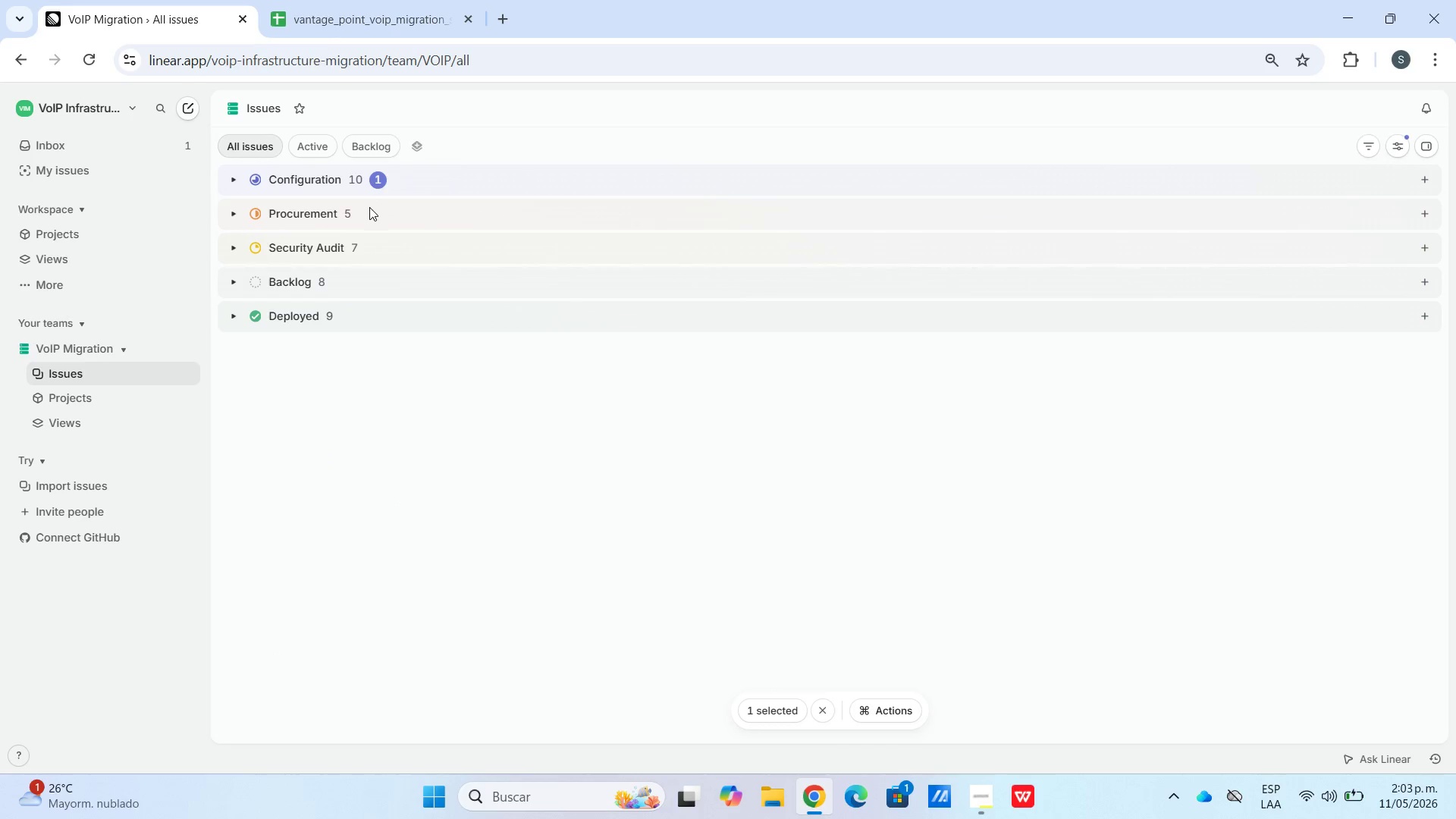 
wait(8.56)
 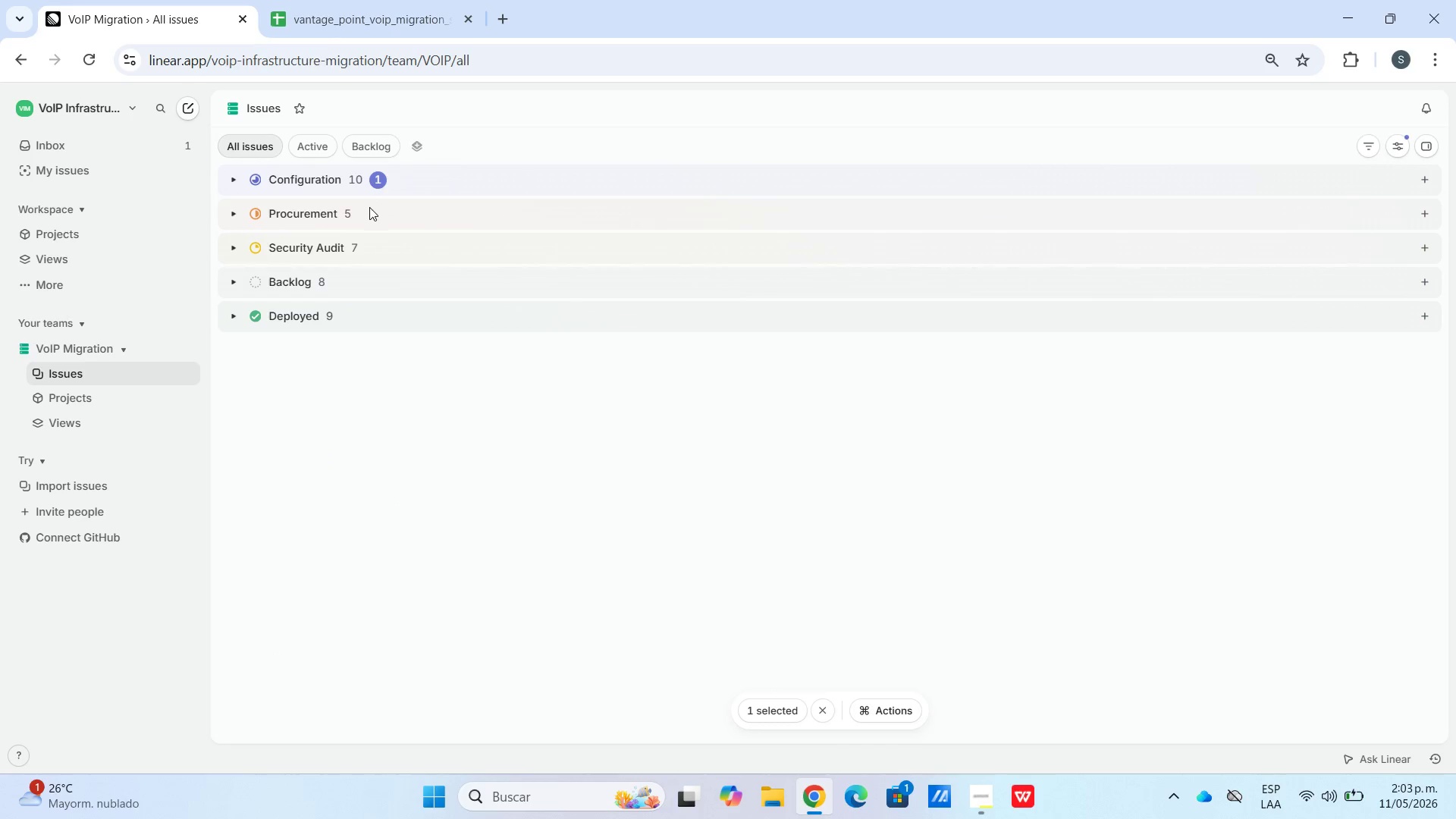 
mouse_move([356, 261])
 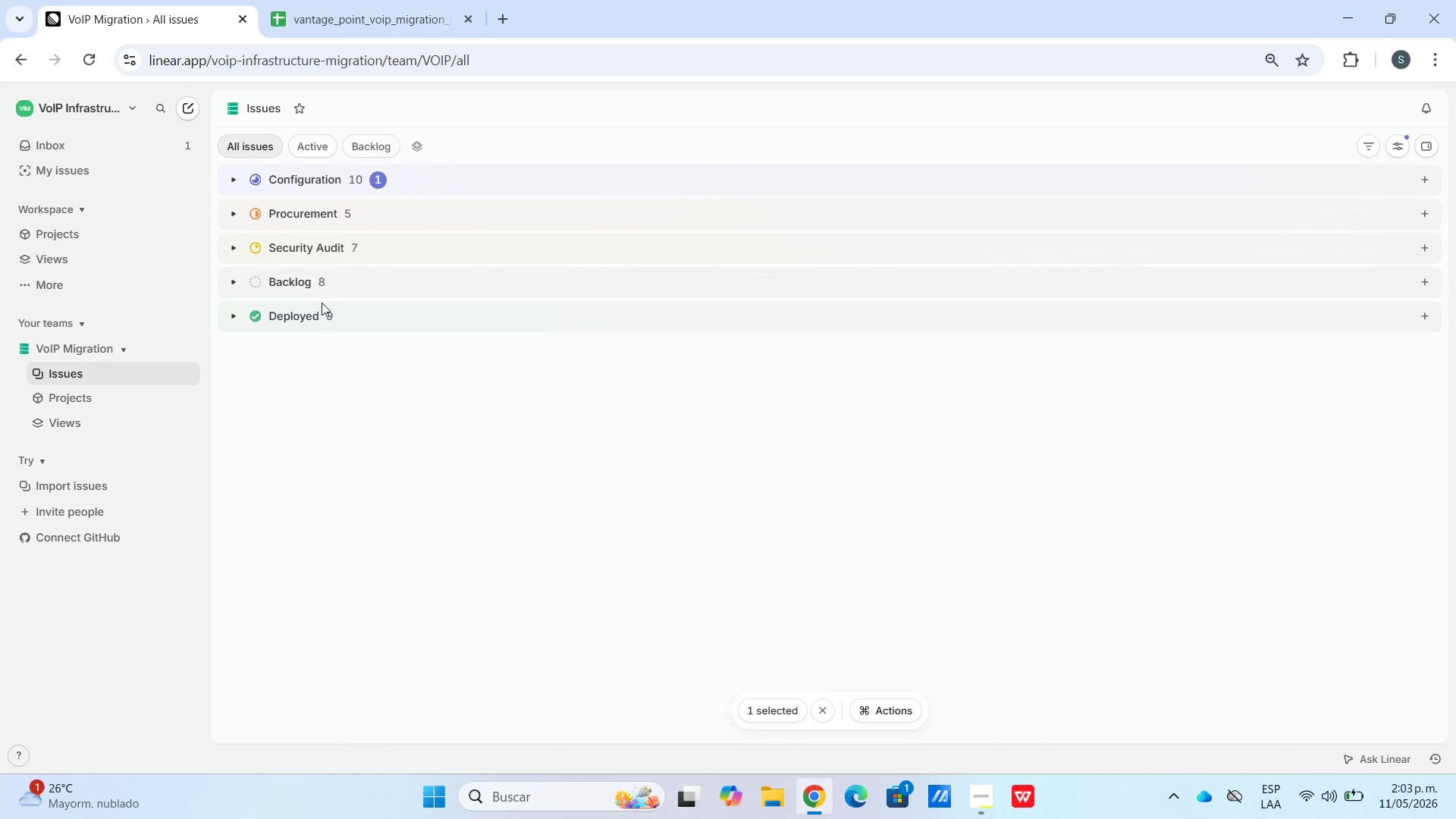 
left_click([397, 11])
 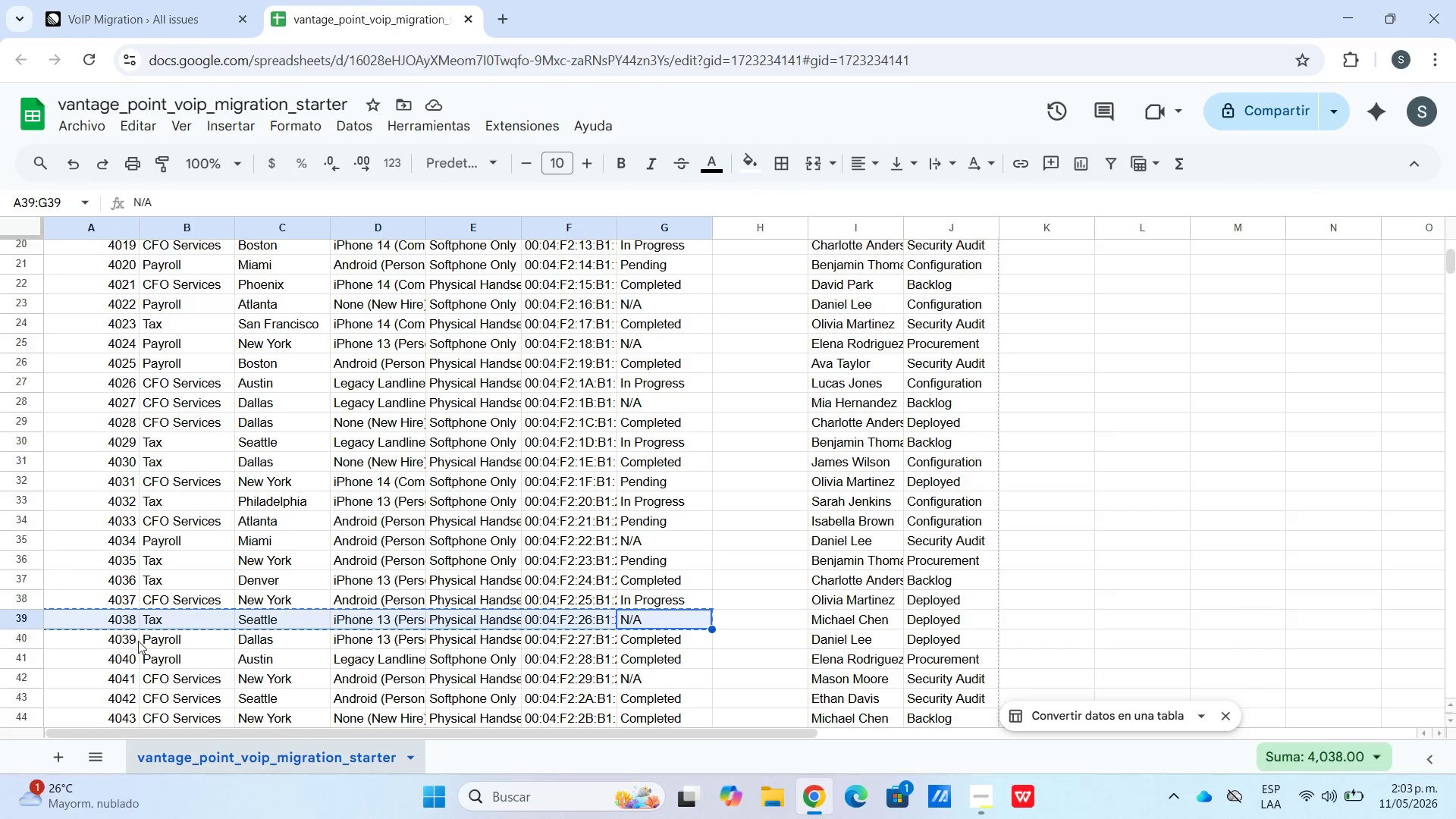 
left_click([191, 0])
 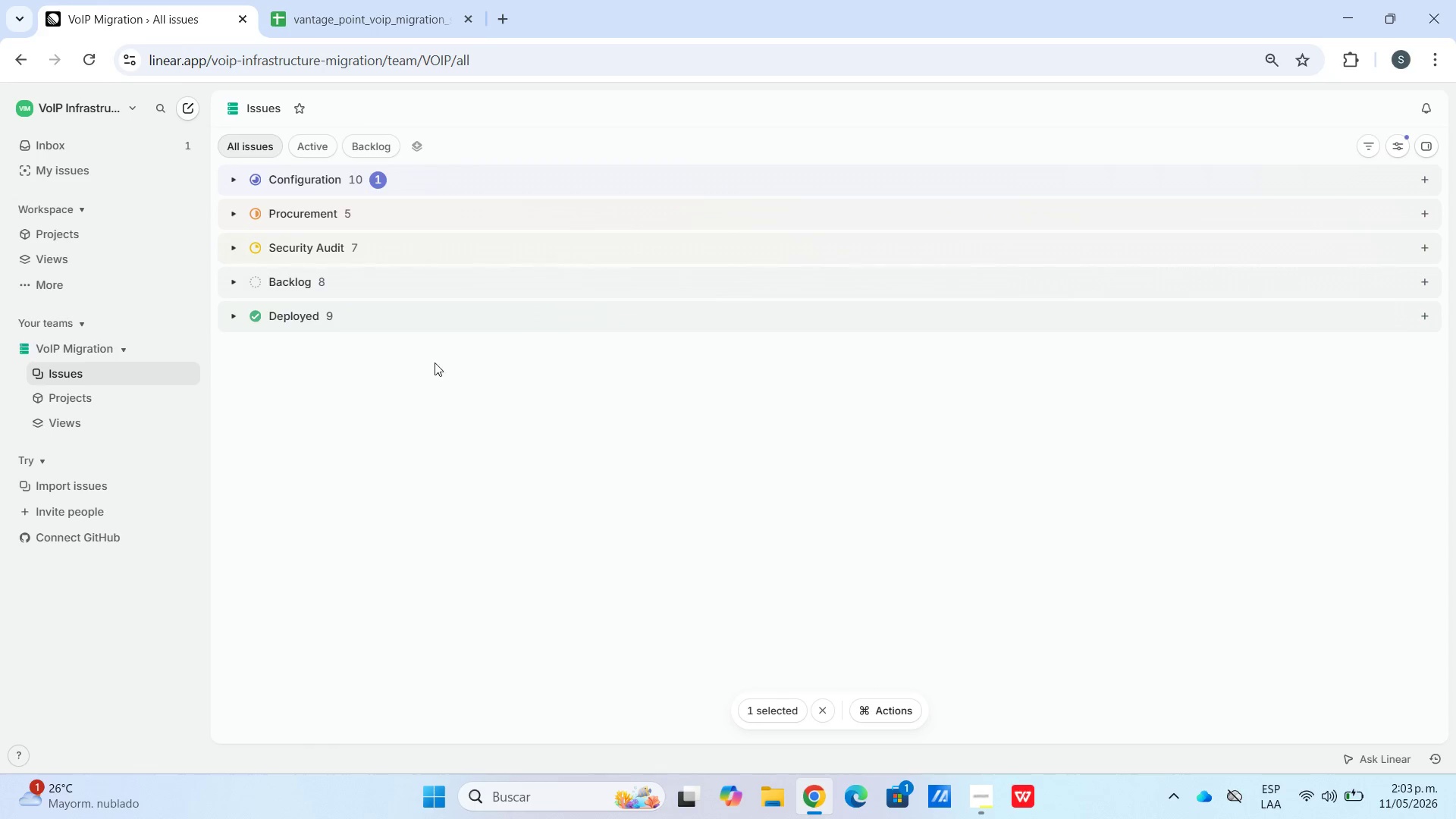 
left_click([435, 428])
 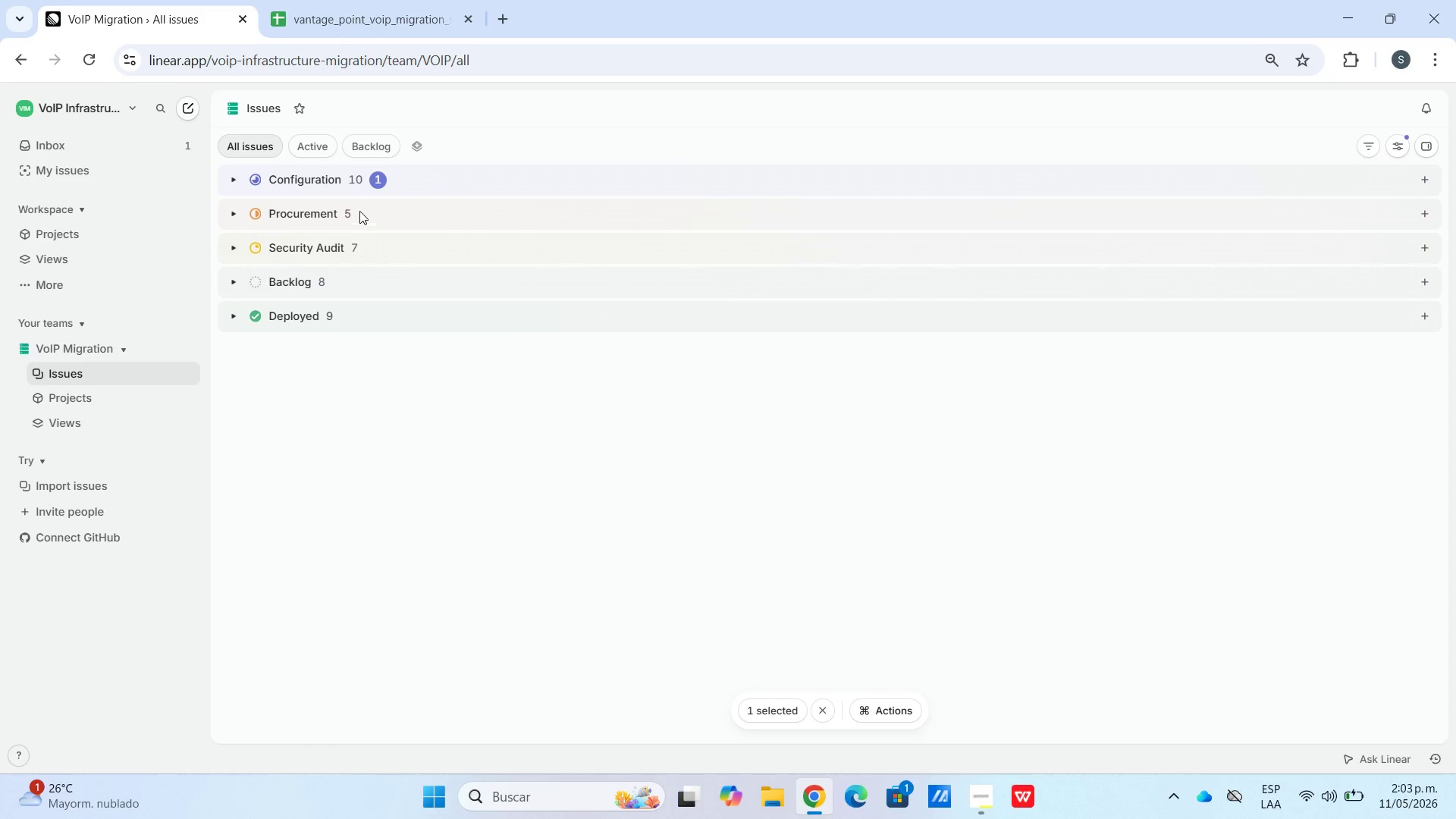 
left_click([343, 189])
 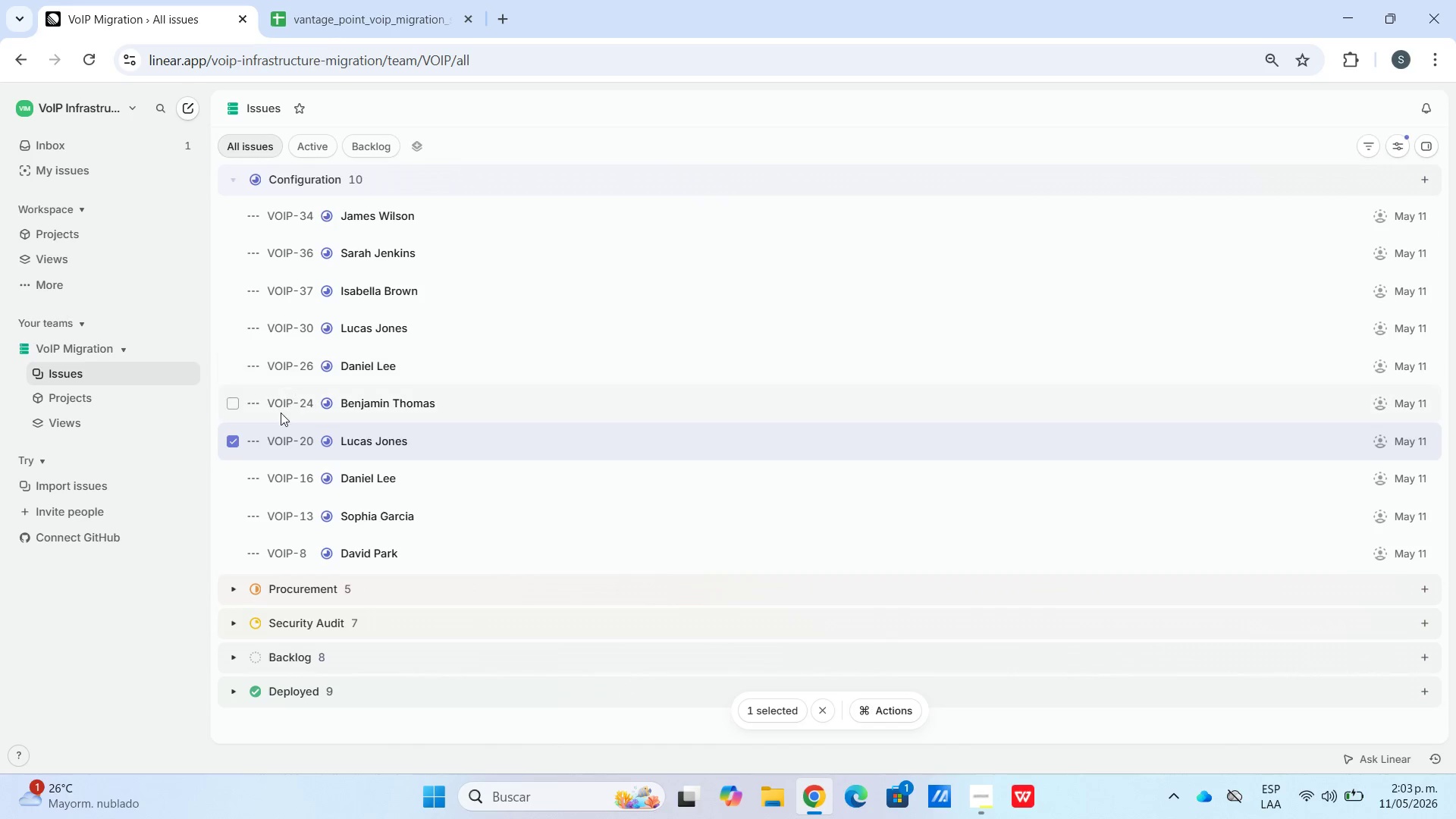 
left_click([237, 442])
 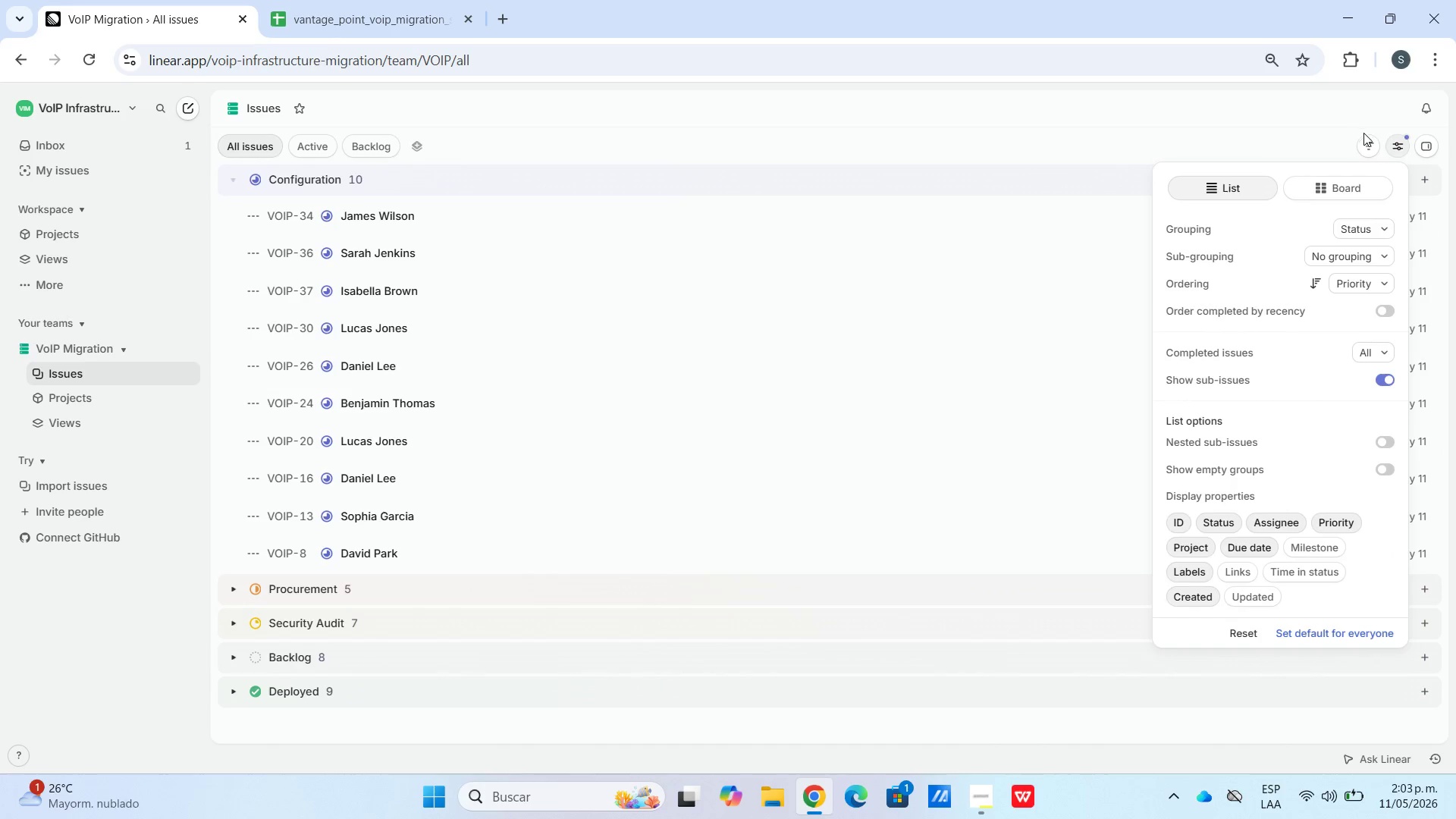 
wait(6.08)
 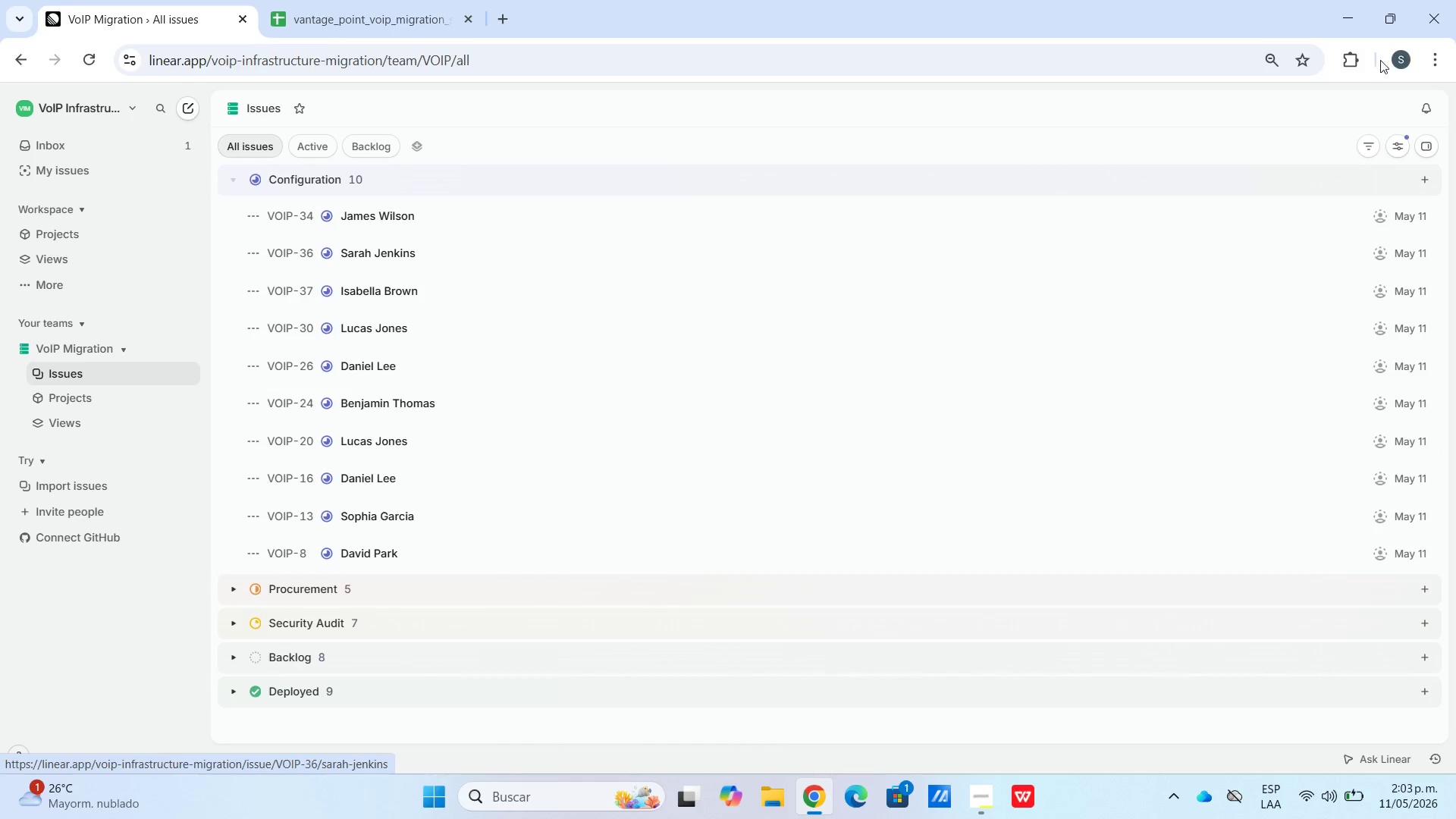 
left_click([1399, 146])
 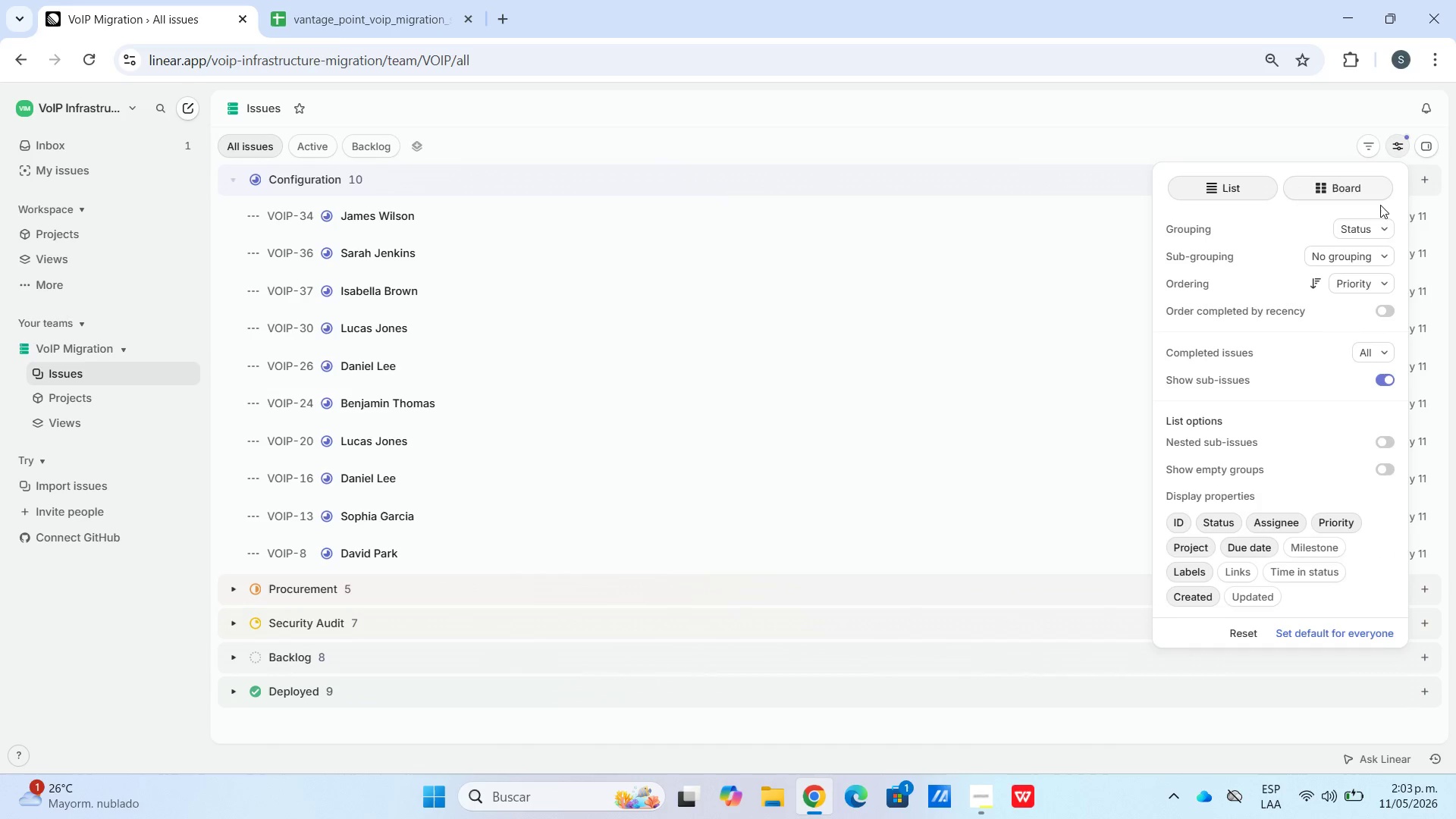 
left_click_drag(start_coordinate=[1367, 227], to_coordinate=[1367, 231])
 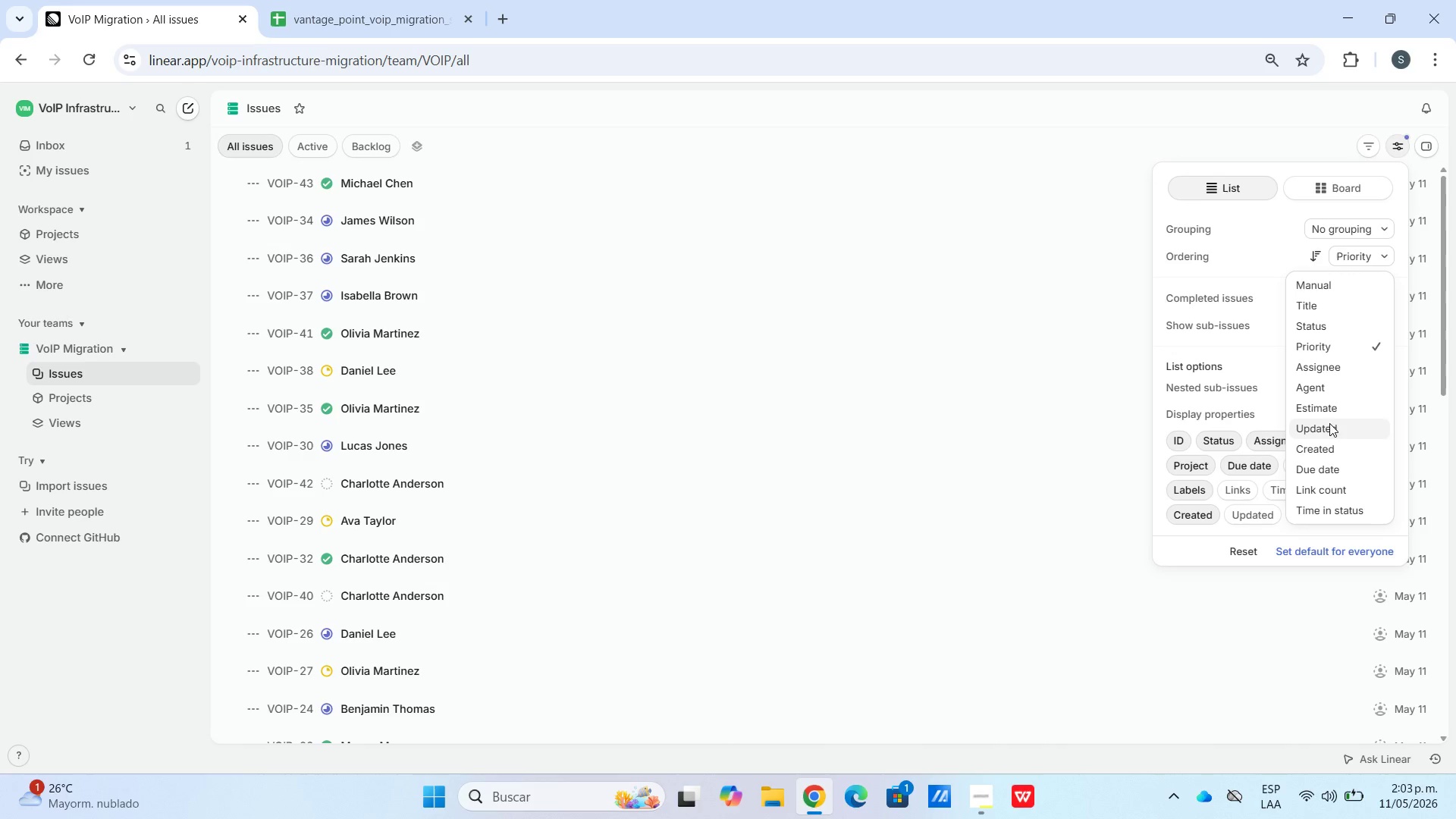 
left_click([1333, 454])
 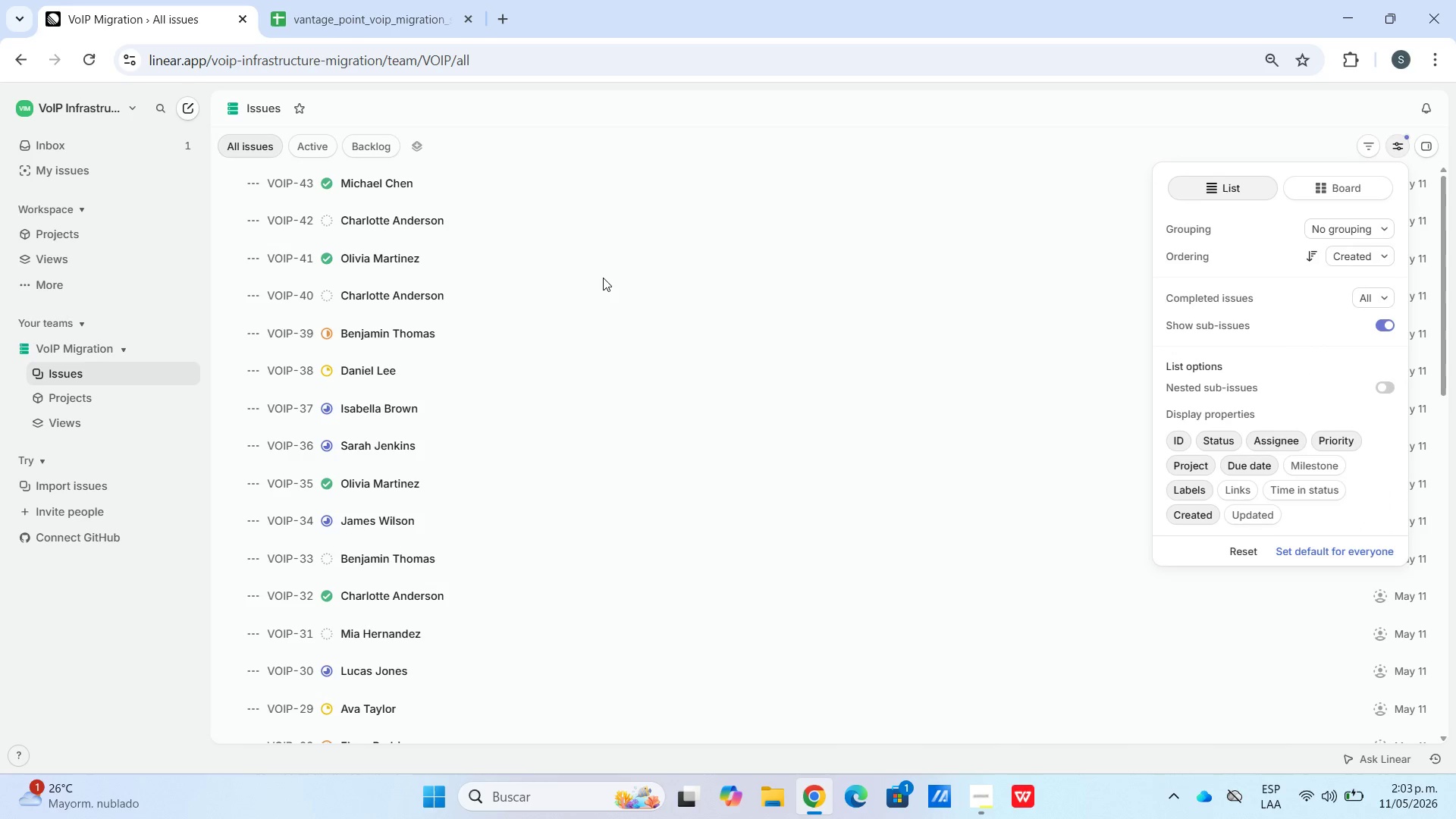 
scroll: coordinate [486, 447], scroll_direction: down, amount: 32.0
 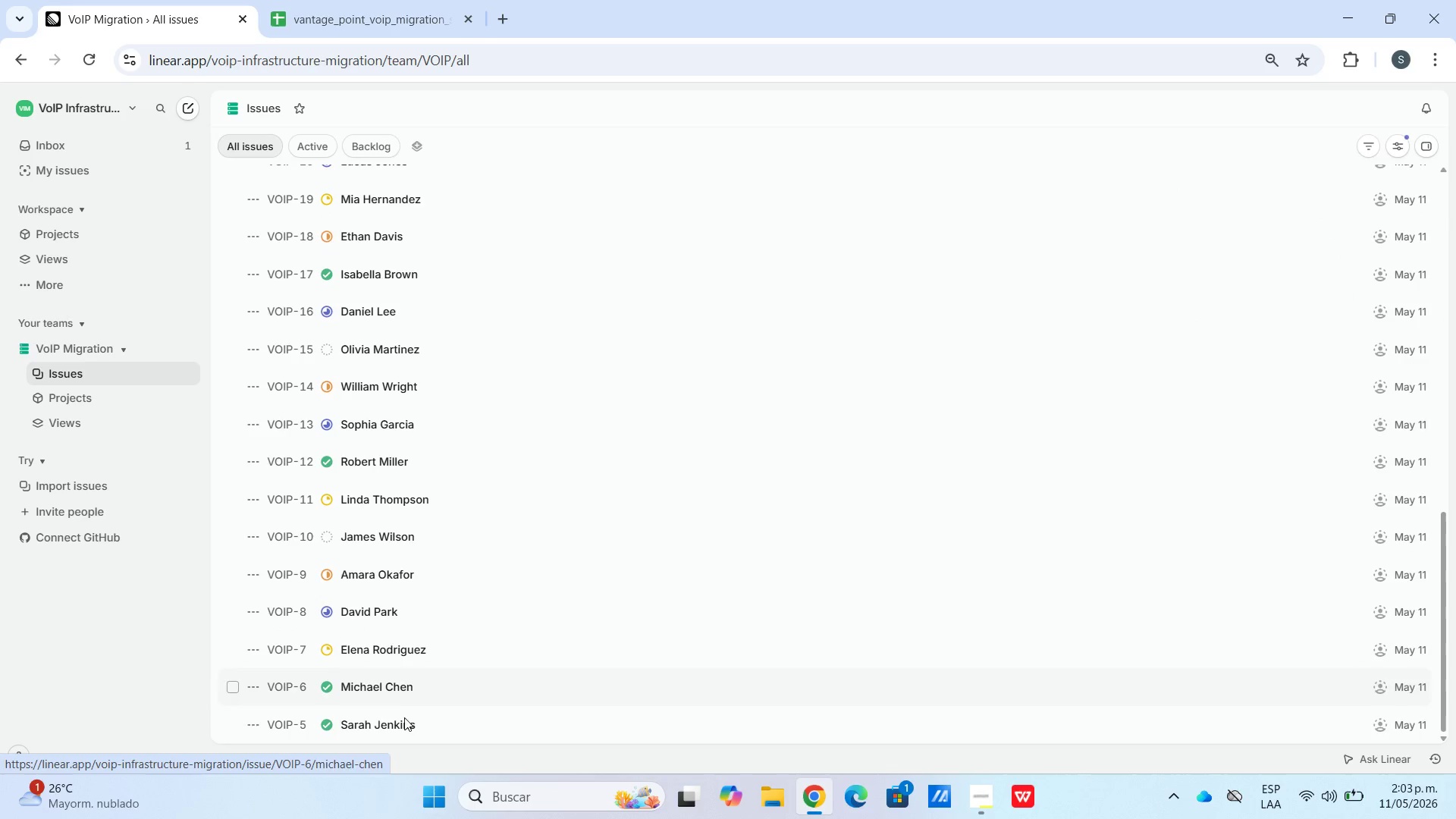 
left_click([402, 726])
 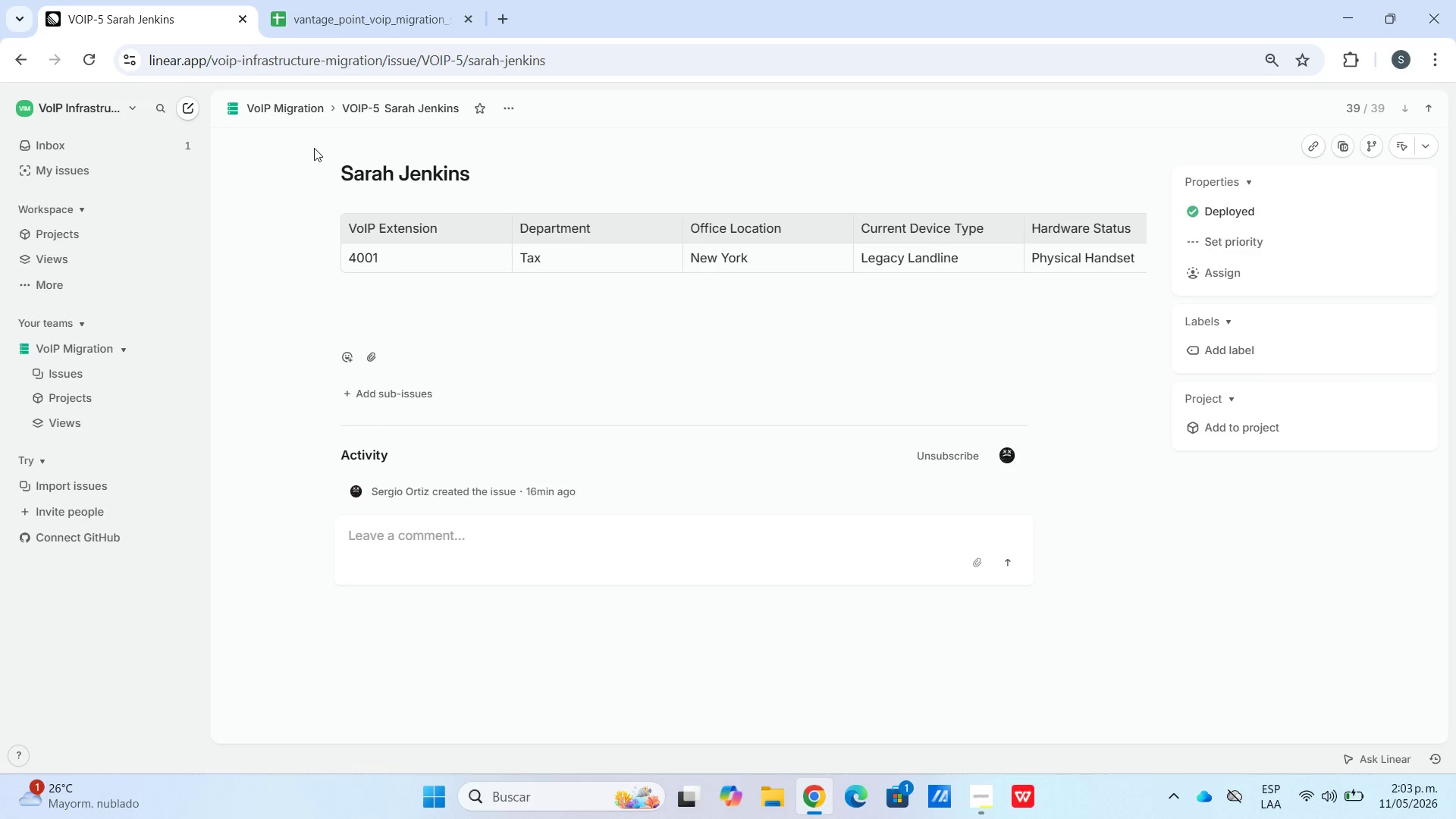 
left_click([289, 118])
 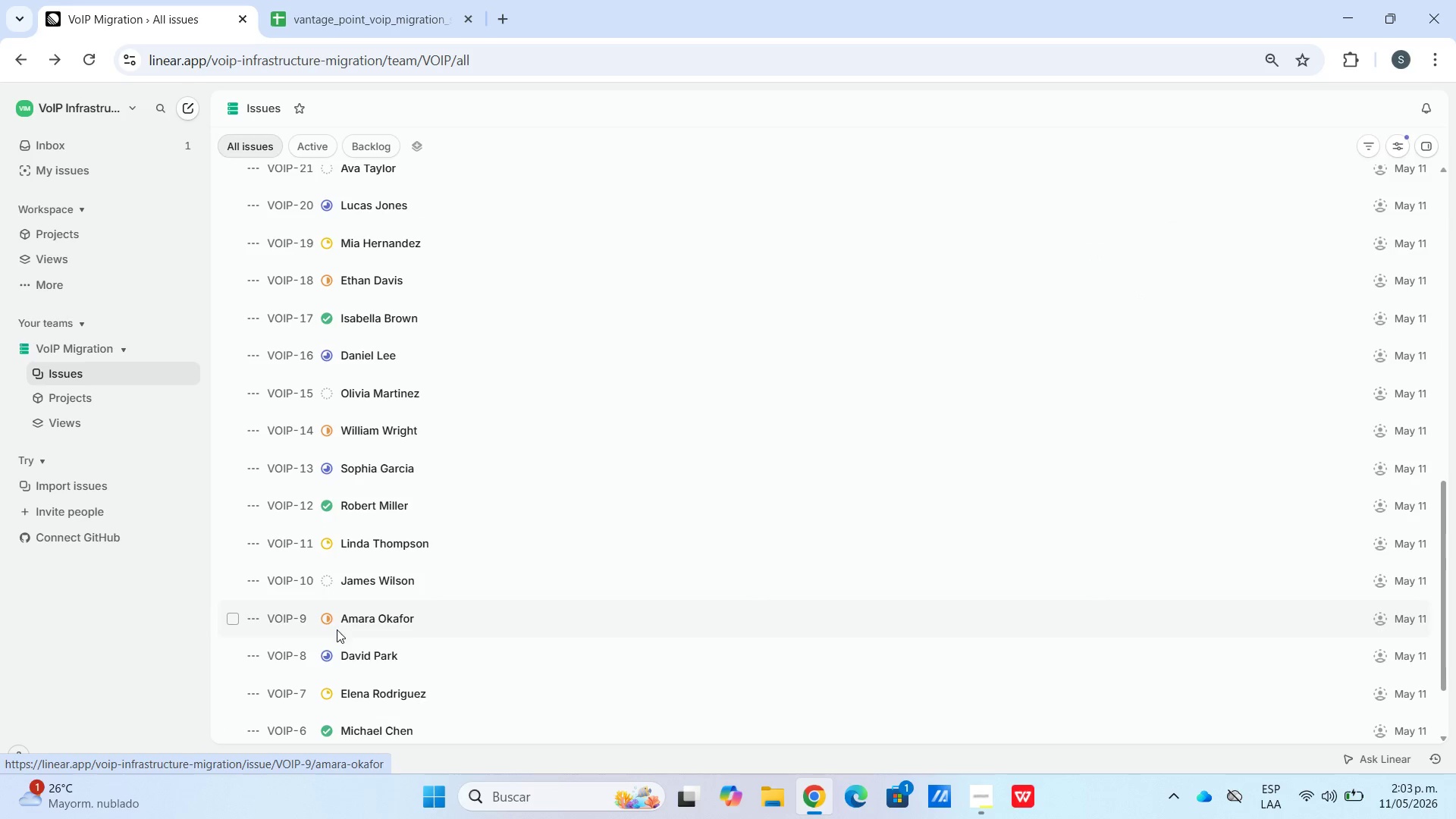 
left_click([347, 679])
 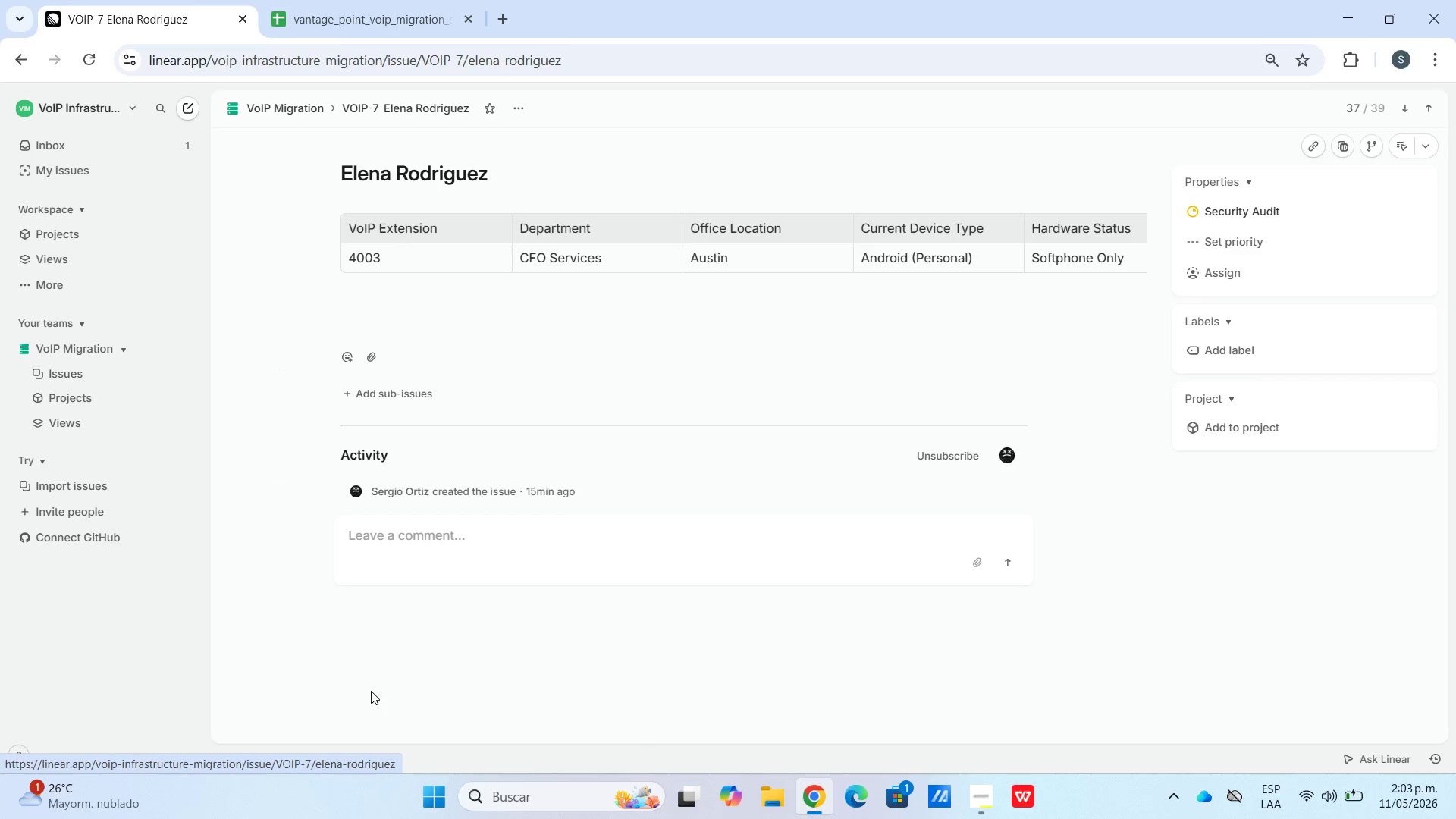 
left_click([284, 113])
 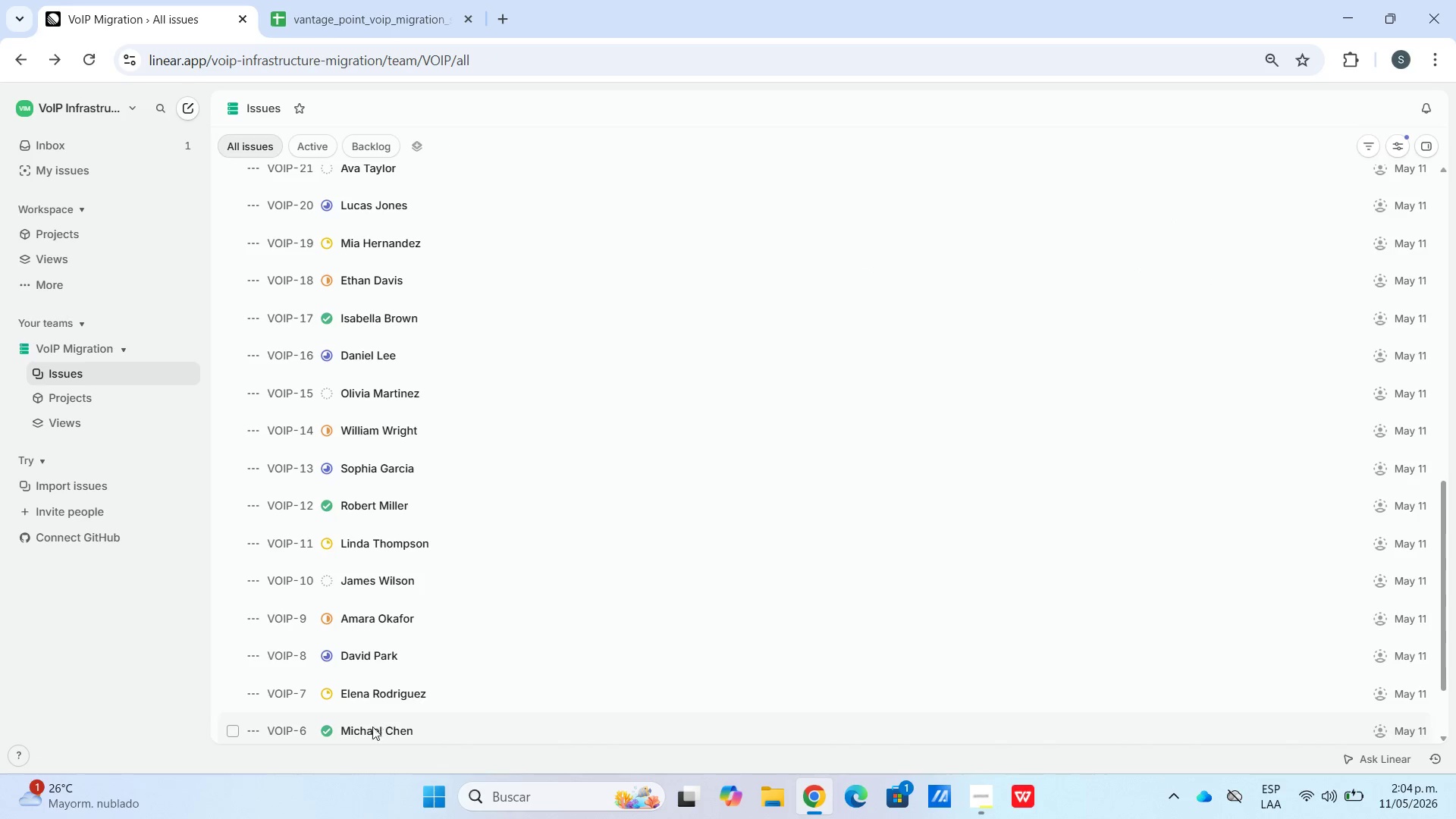 
scroll: coordinate [350, 702], scroll_direction: down, amount: 13.0
 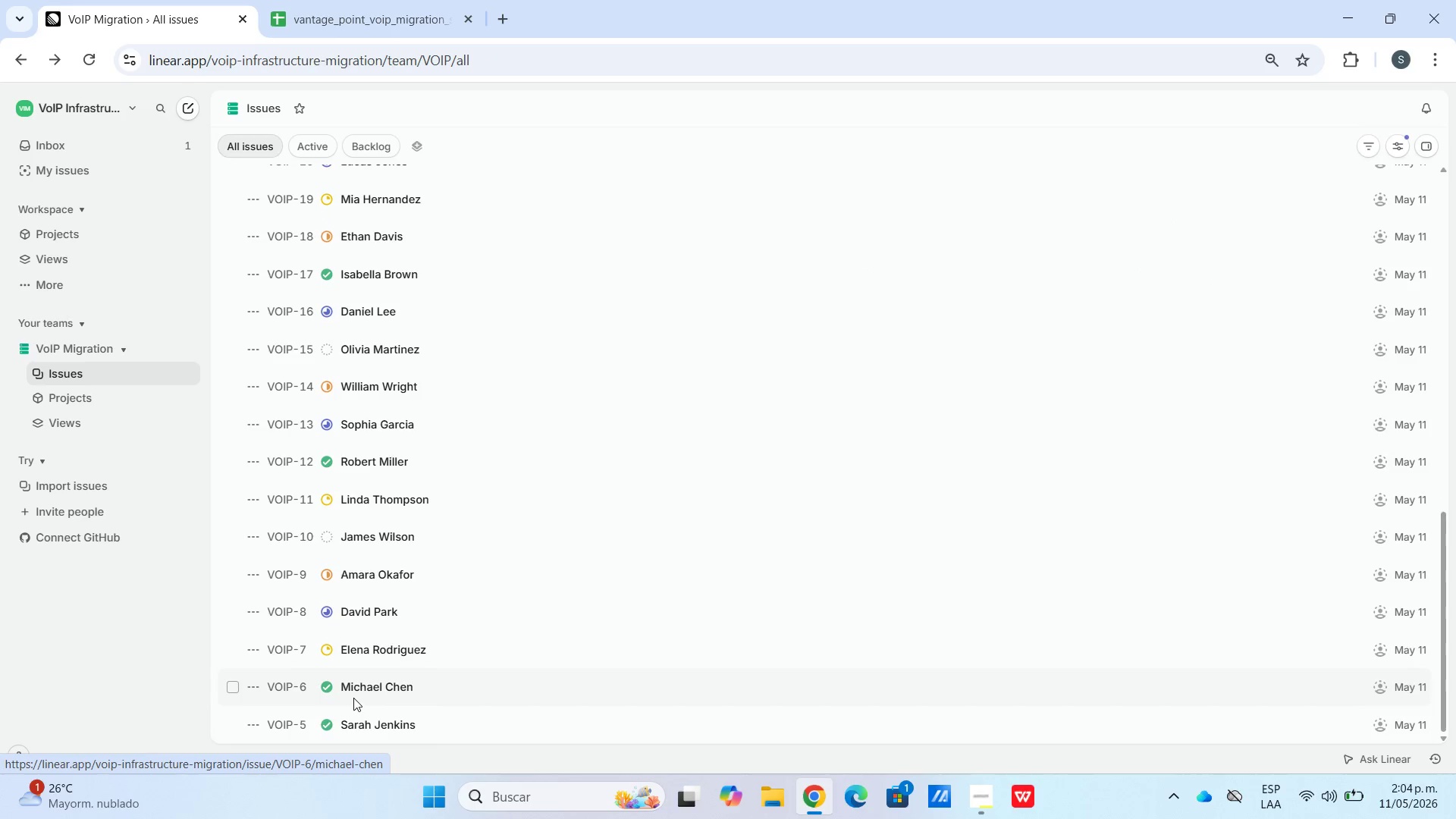 
left_click([366, 689])
 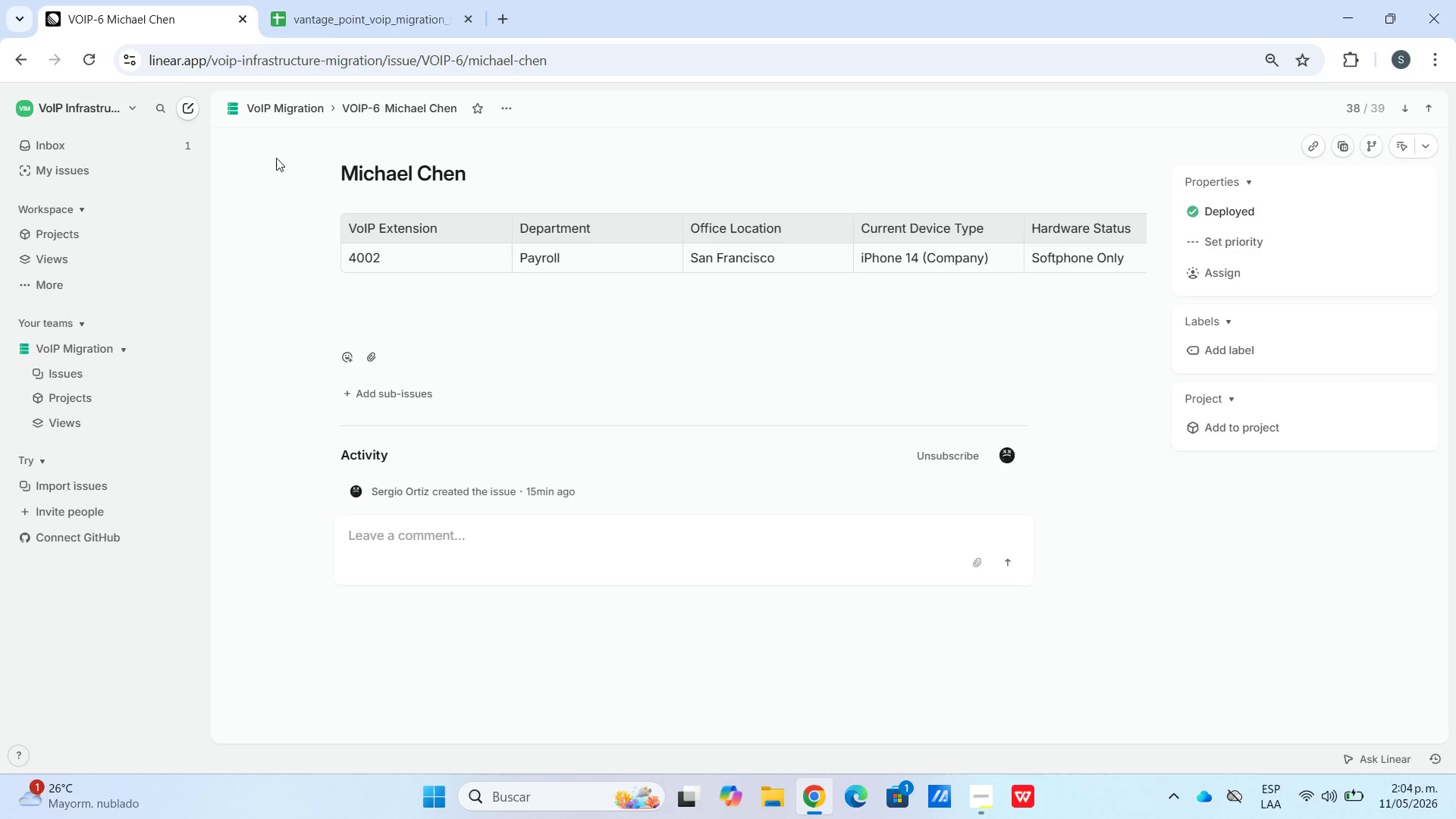 
scroll: coordinate [353, 704], scroll_direction: down, amount: 6.0
 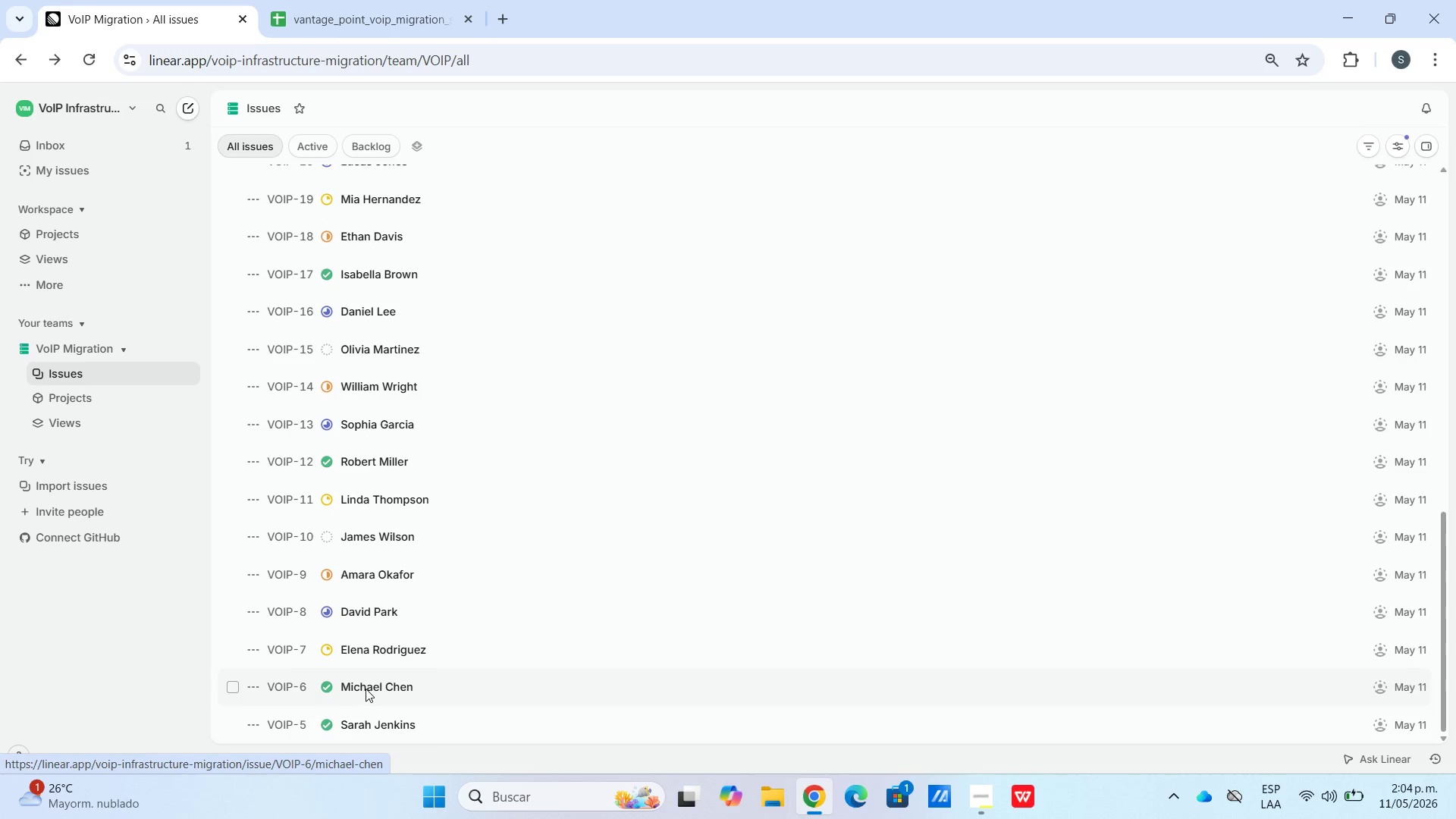 
left_click([273, 99])